 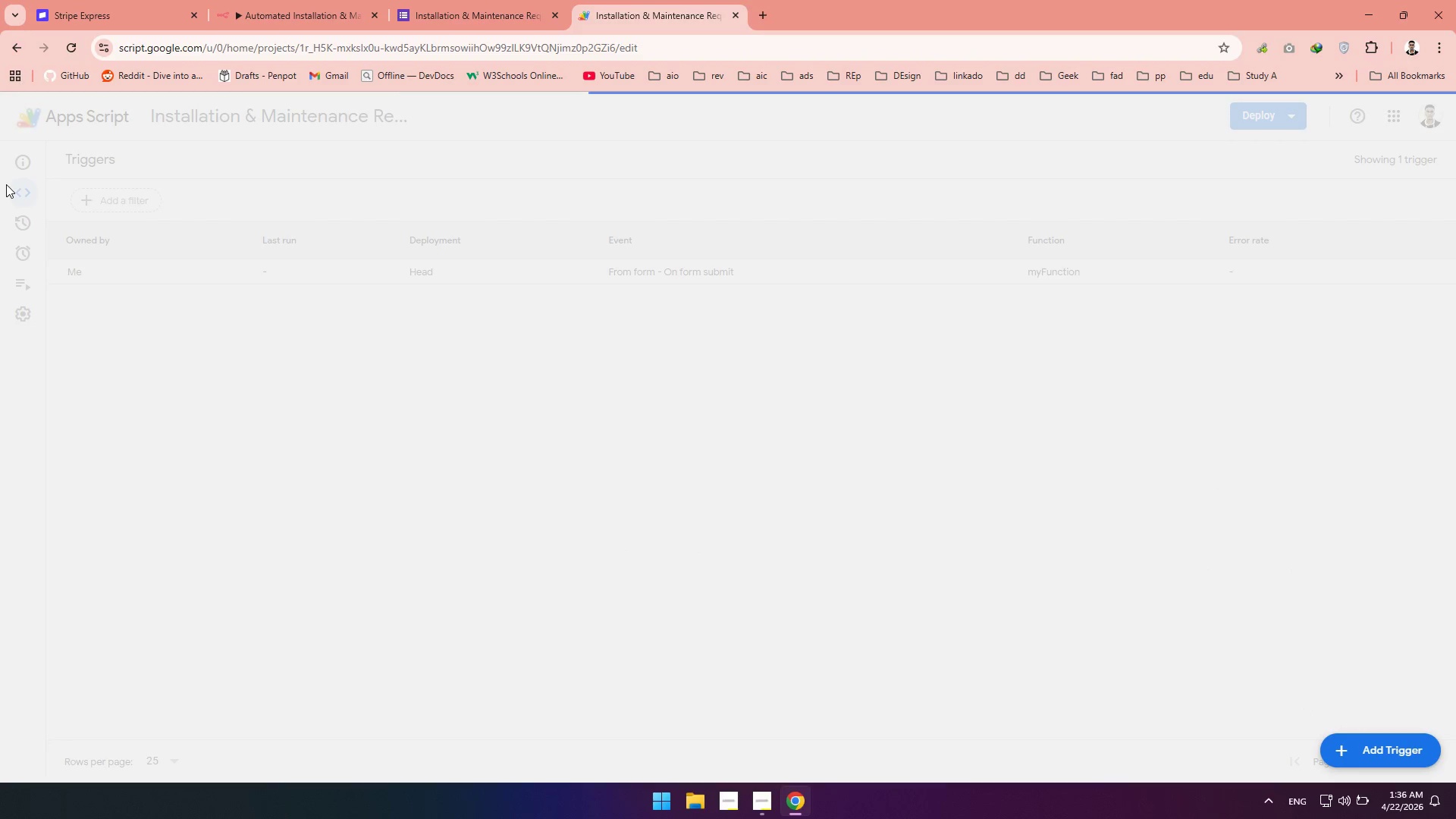 
mouse_move([33, 244])
 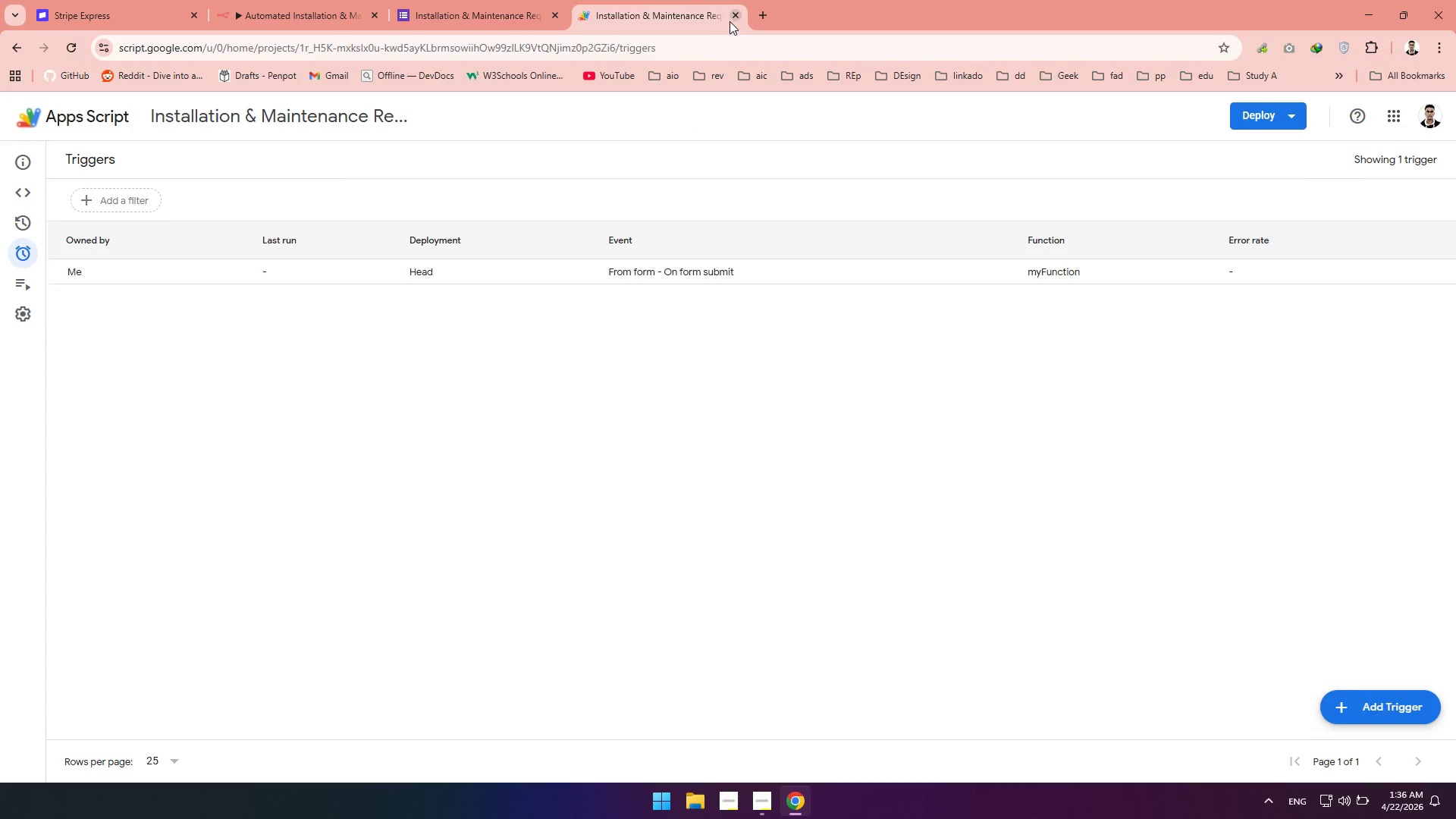 
left_click([731, 20])
 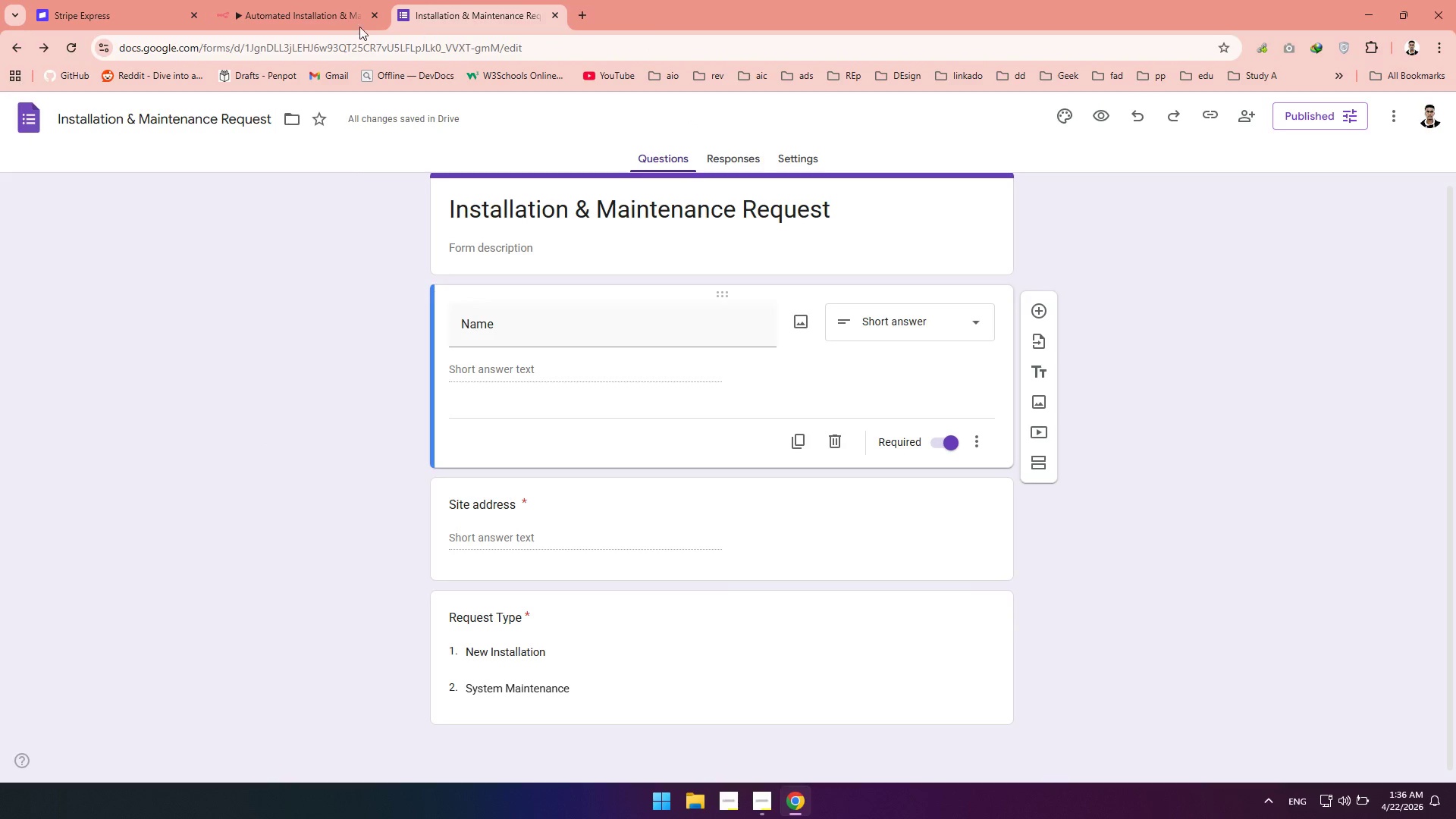 
left_click([309, 18])
 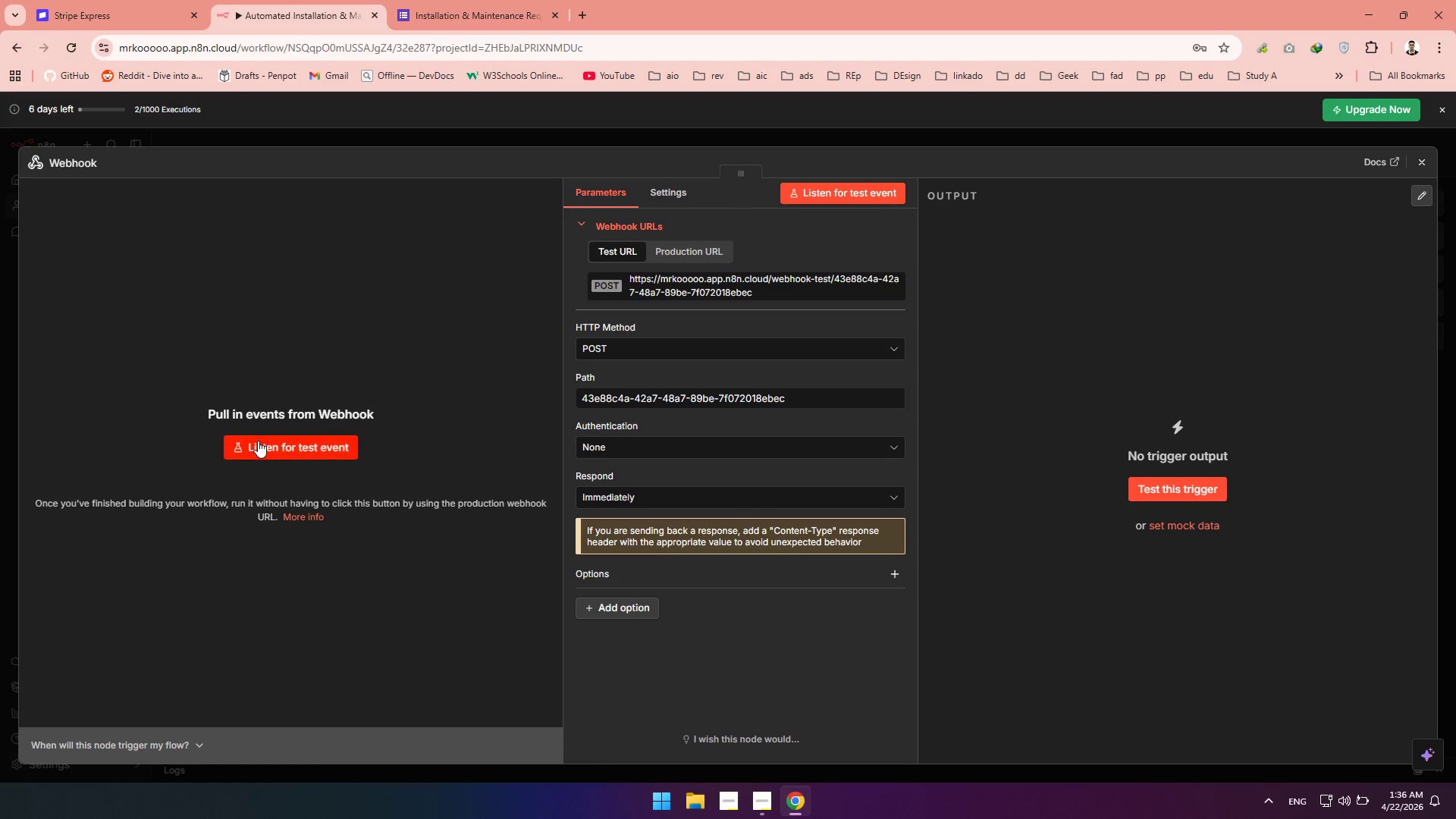 
left_click([257, 447])
 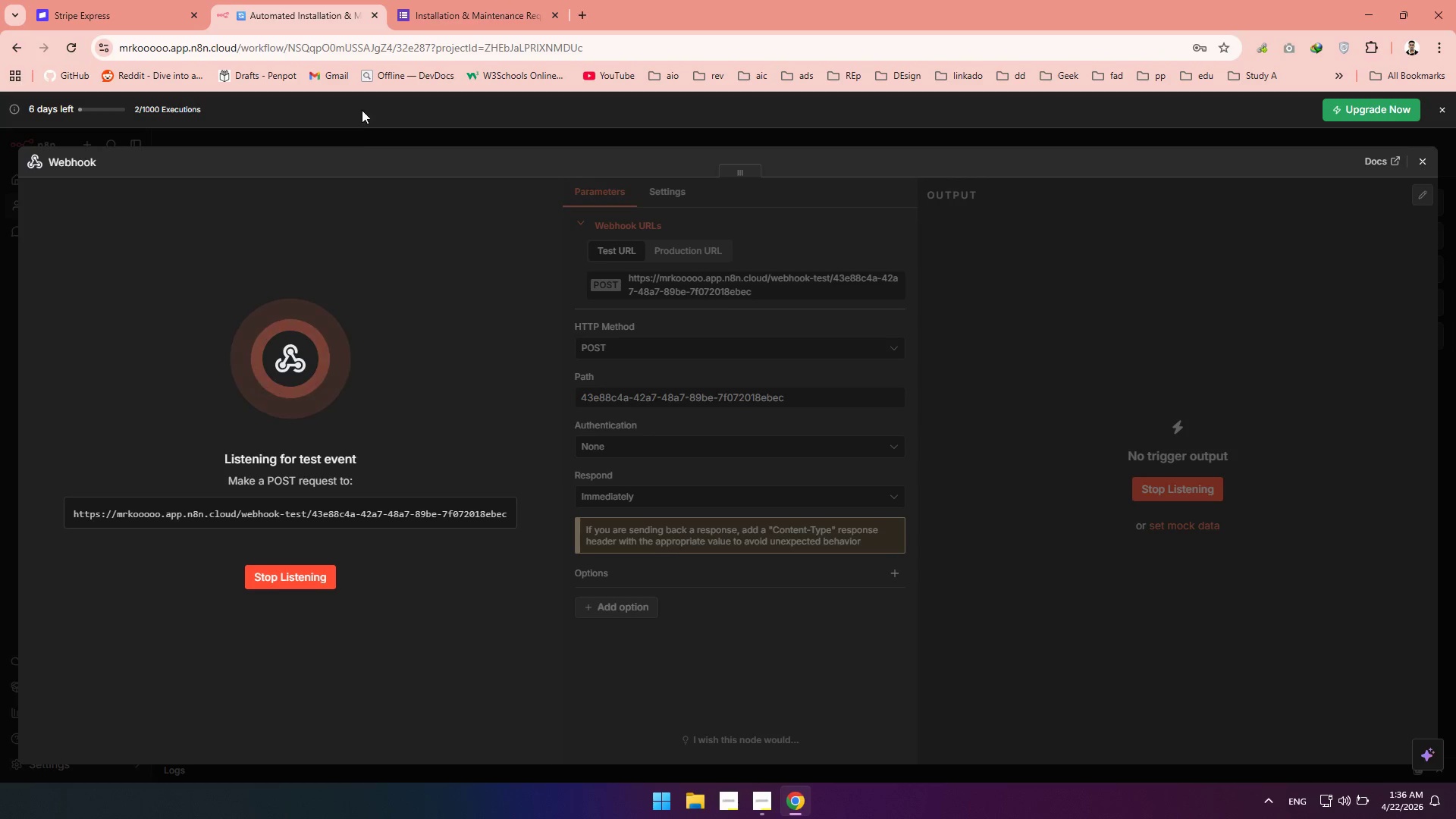 
left_click([461, 12])
 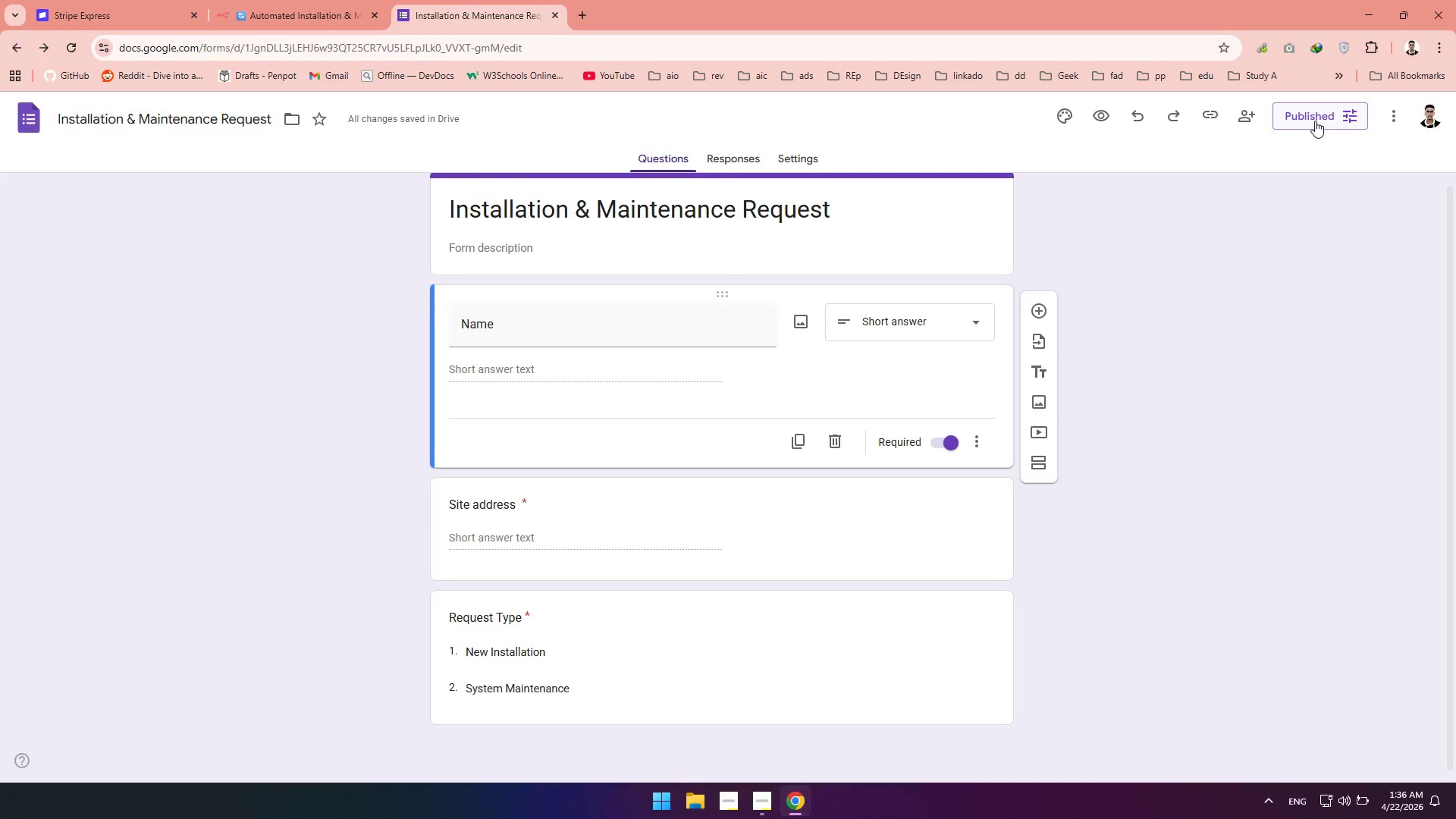 
left_click([1218, 111])
 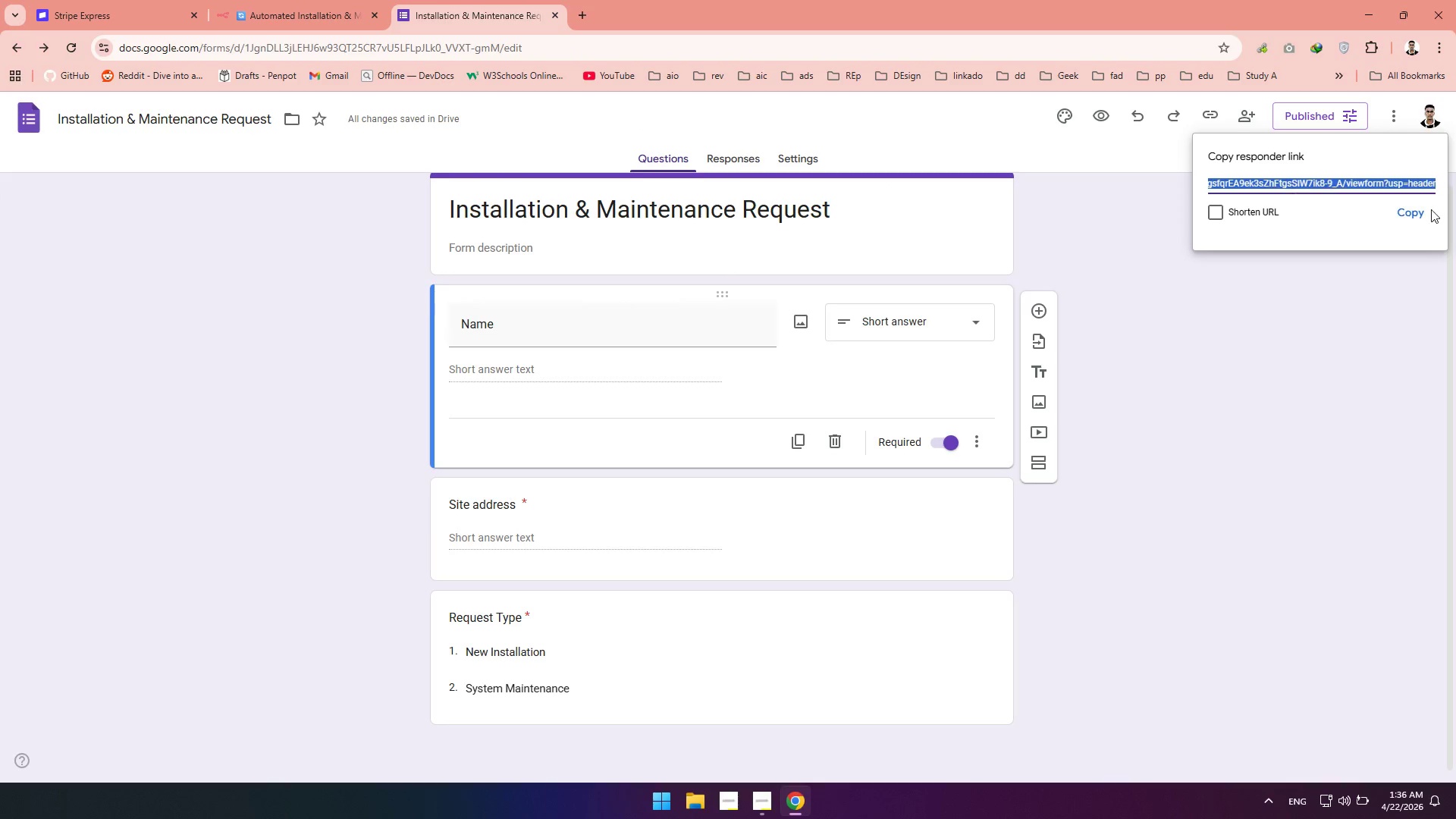 
left_click([1414, 209])
 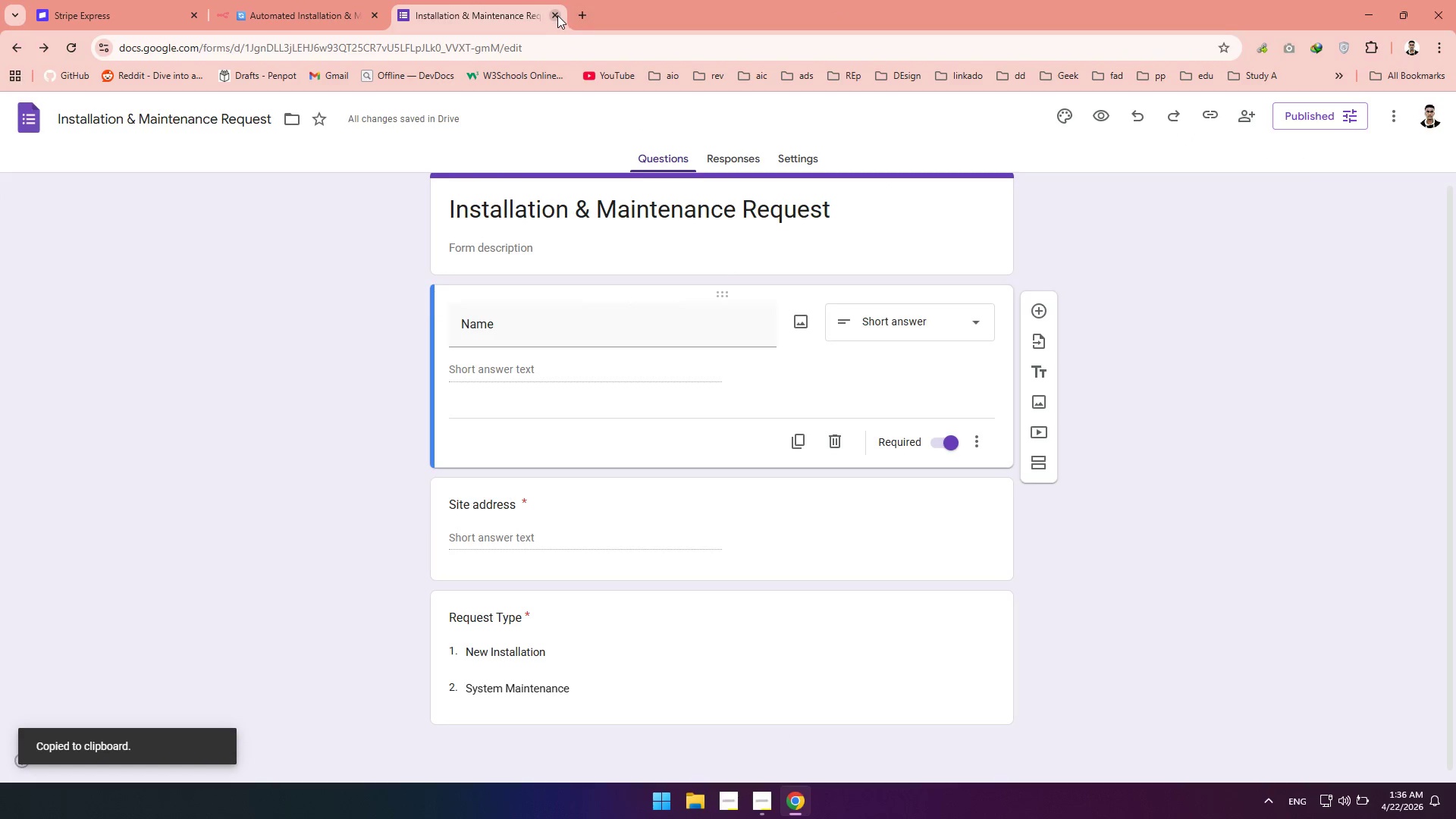 
left_click([582, 15])
 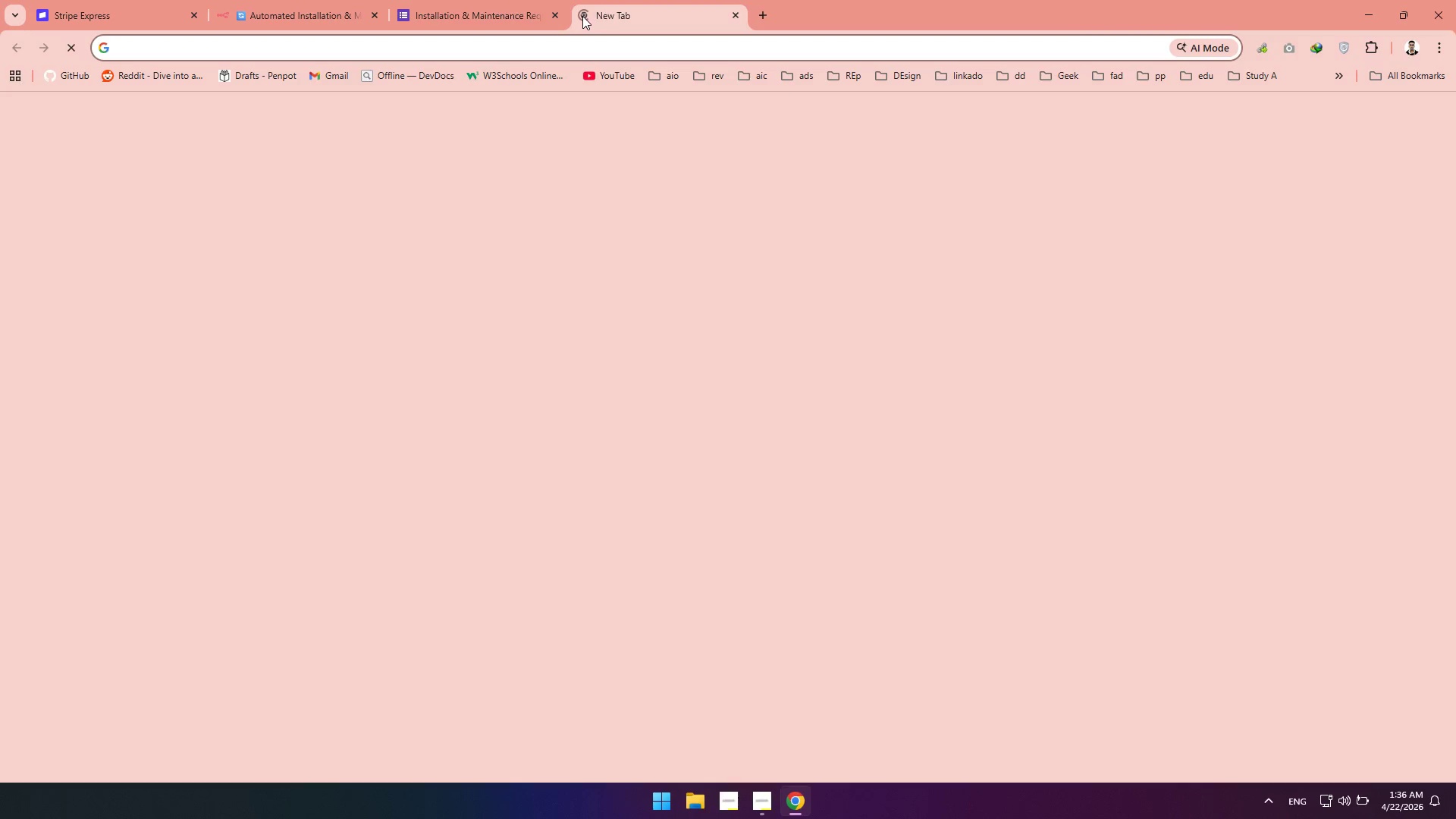 
key(Control+V)
 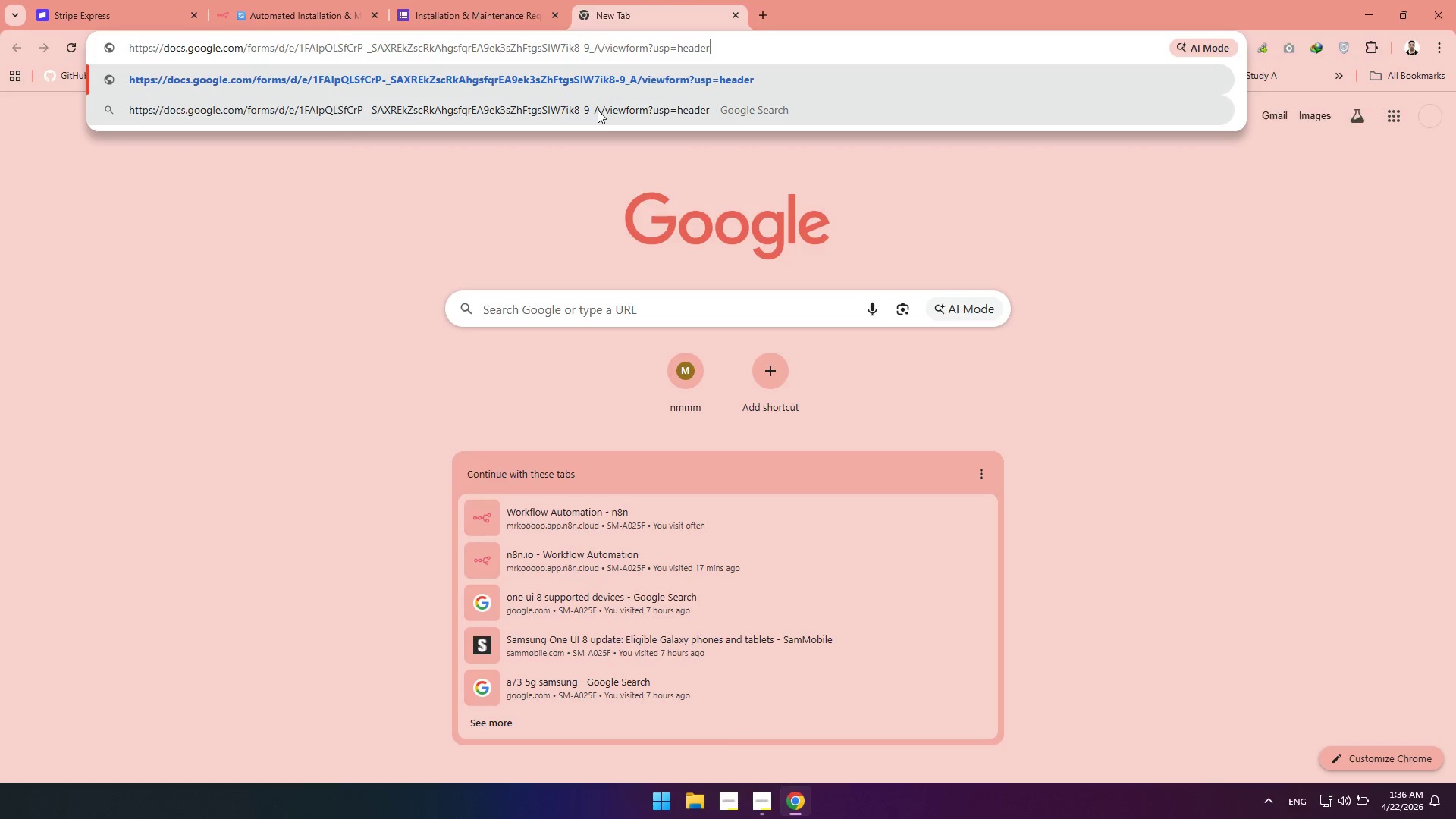 
key(Enter)
 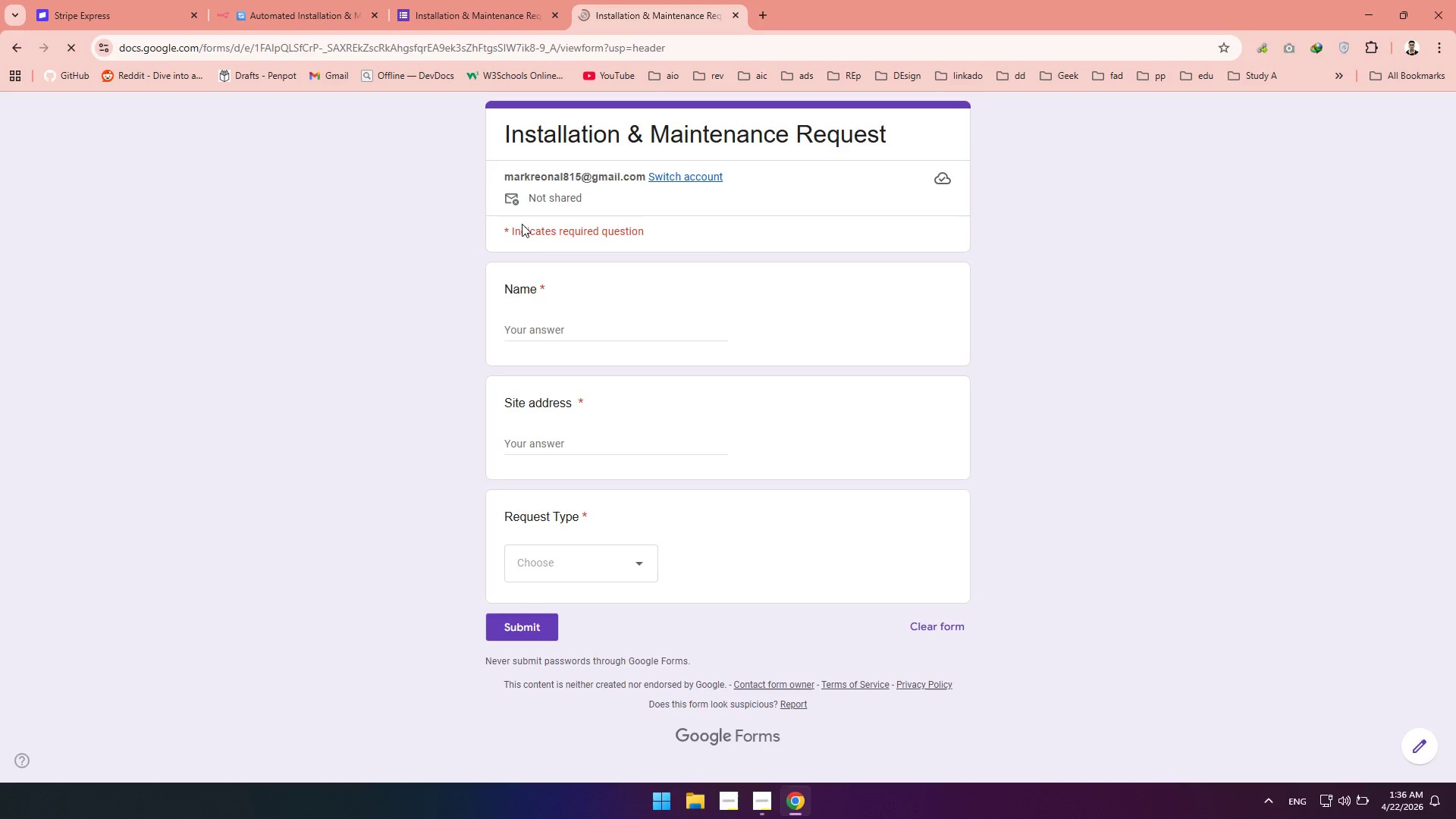 
left_click([534, 325])
 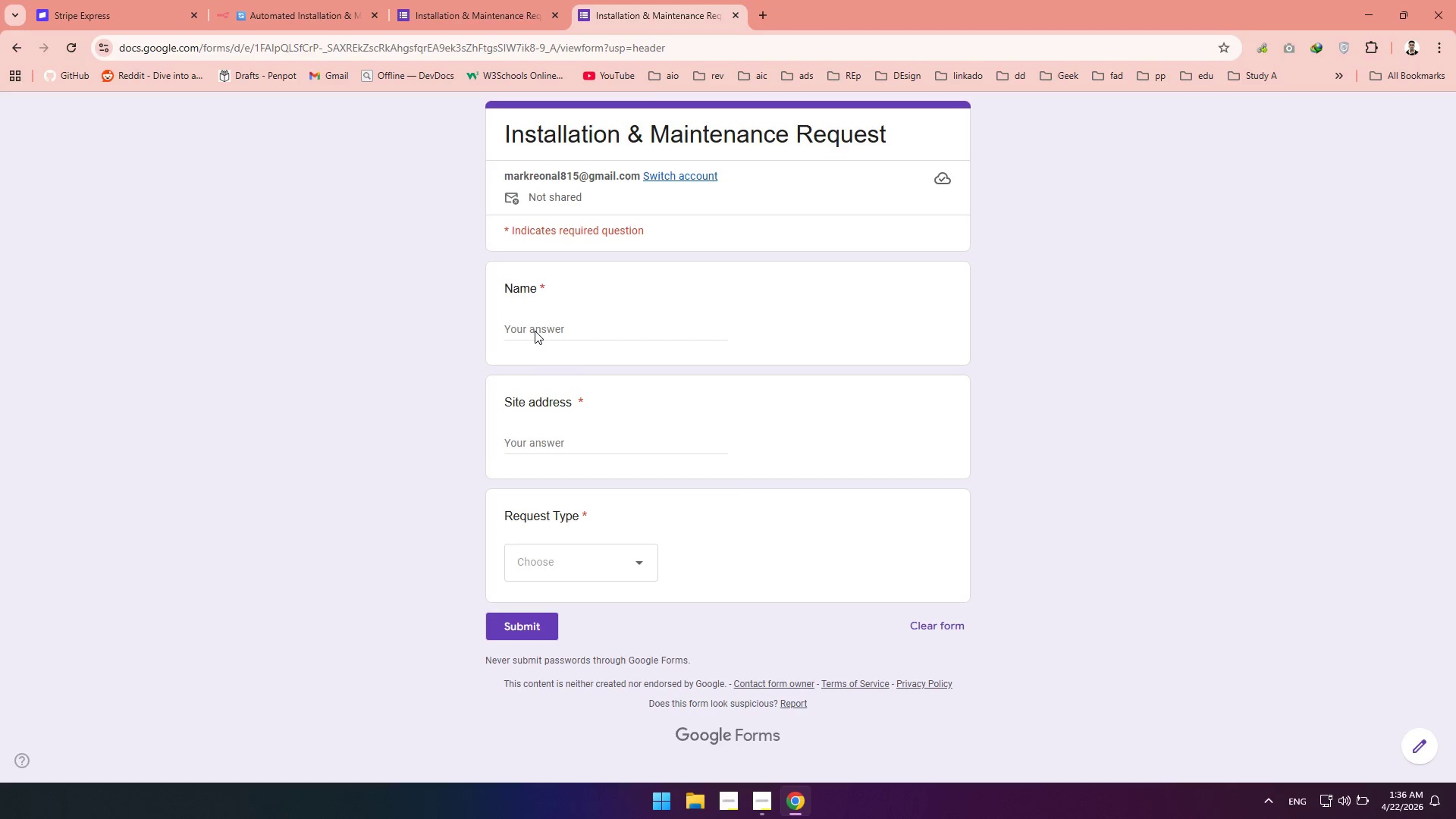 
left_click([536, 328])
 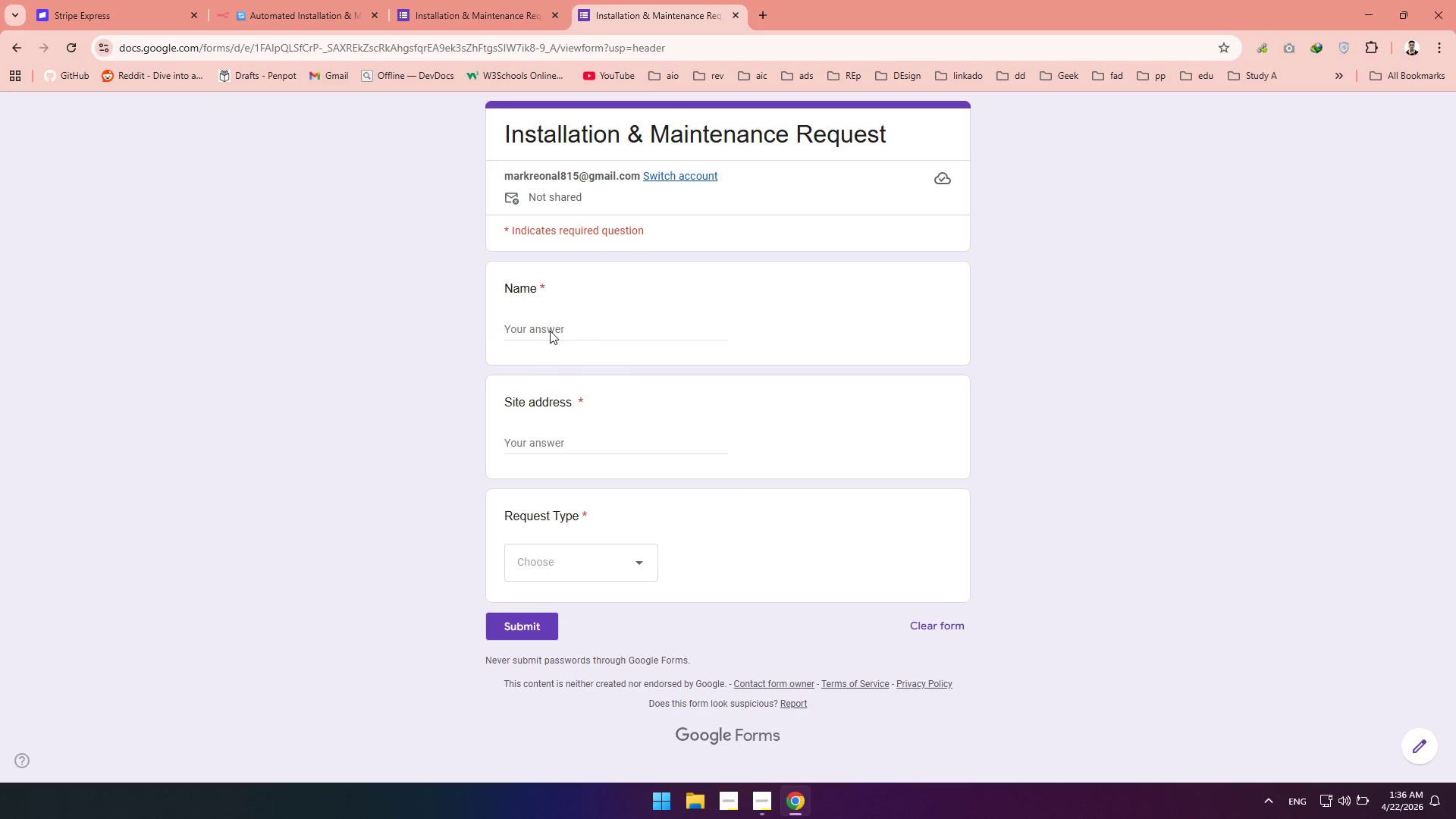 
double_click([548, 332])
 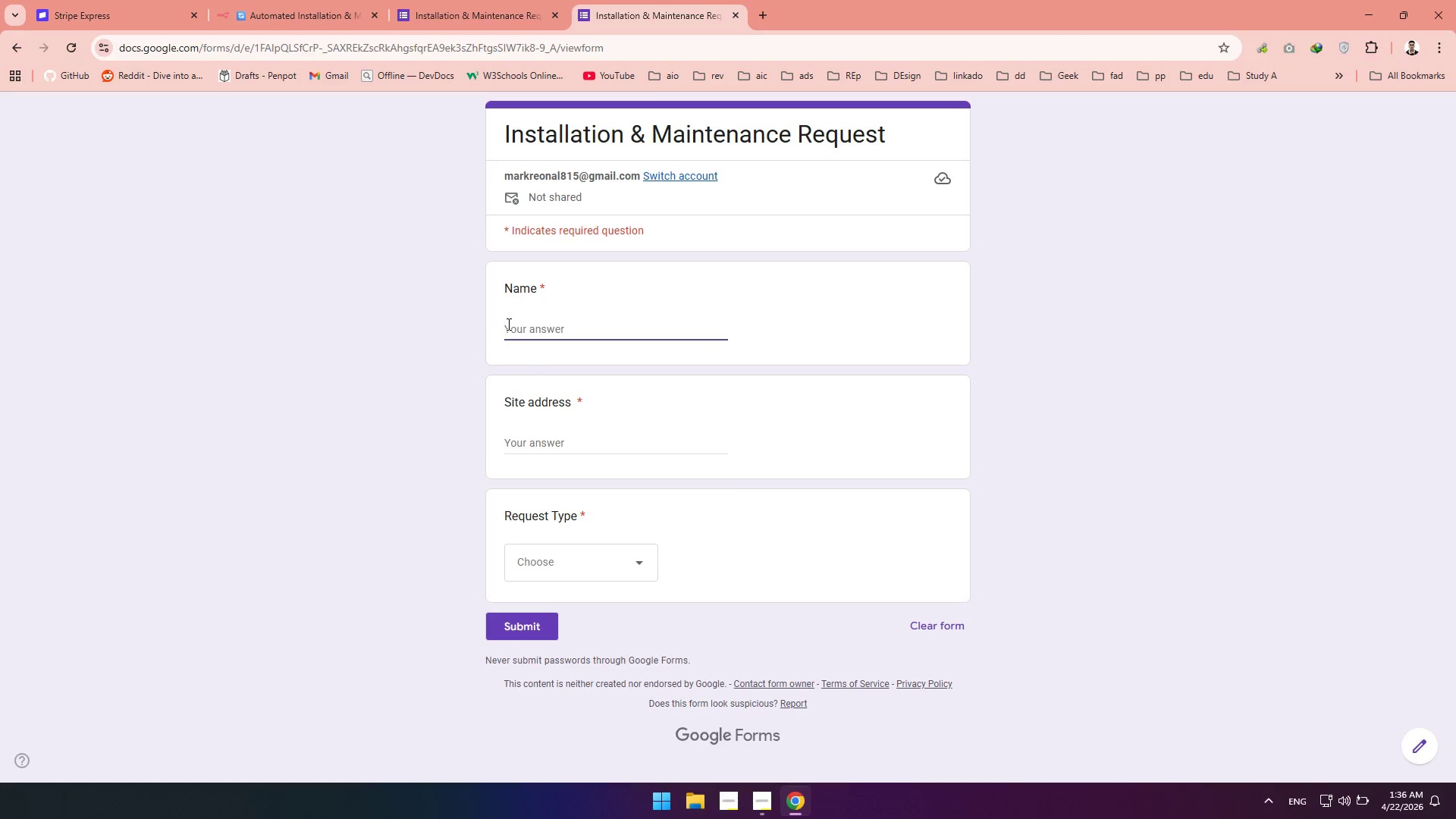 
type(Jhp)
key(Backspace)
type(one doe)
key(Tab)
type(site q)
key(Backspace)
type(1)
 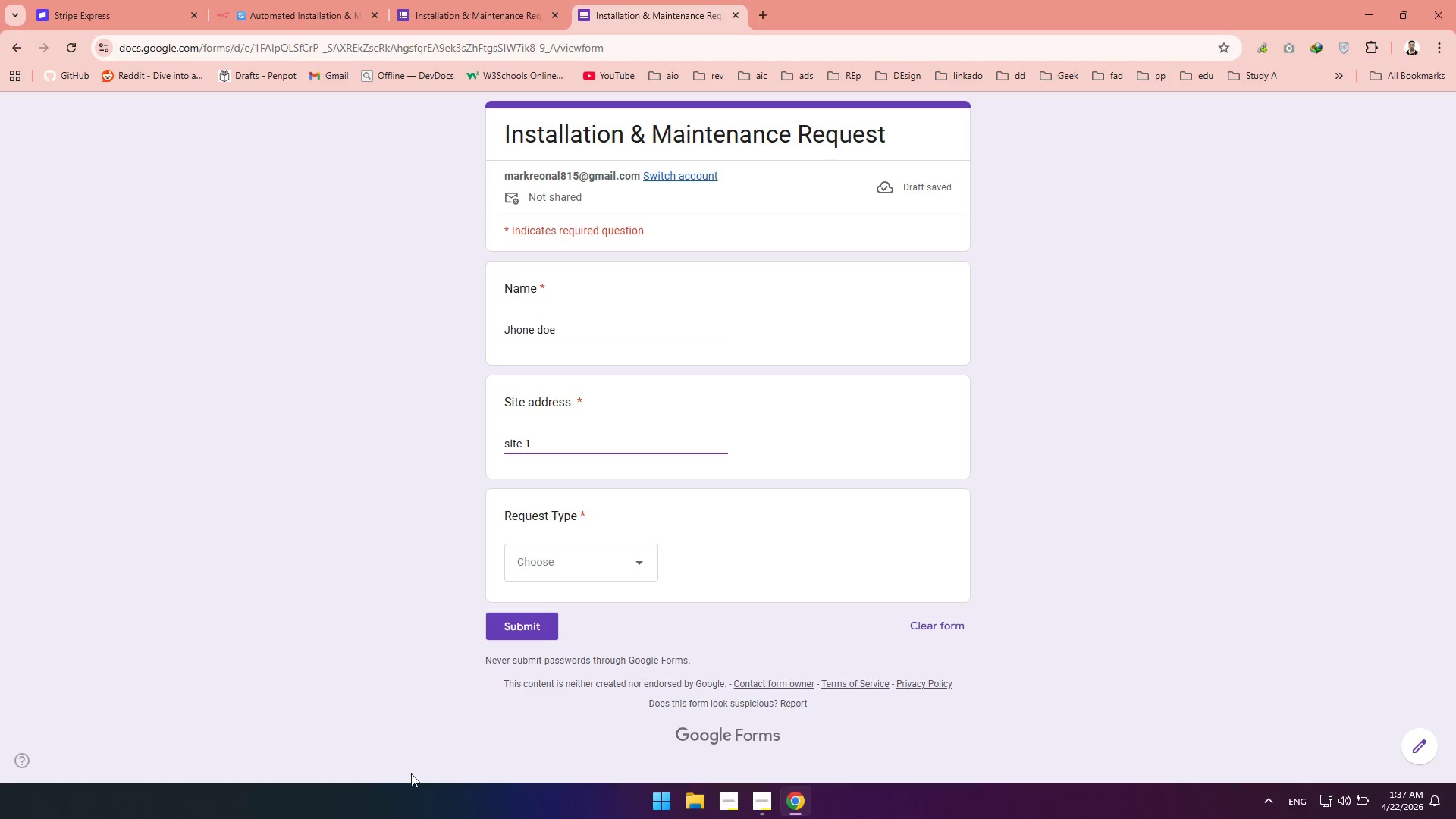 
left_click([534, 557])
 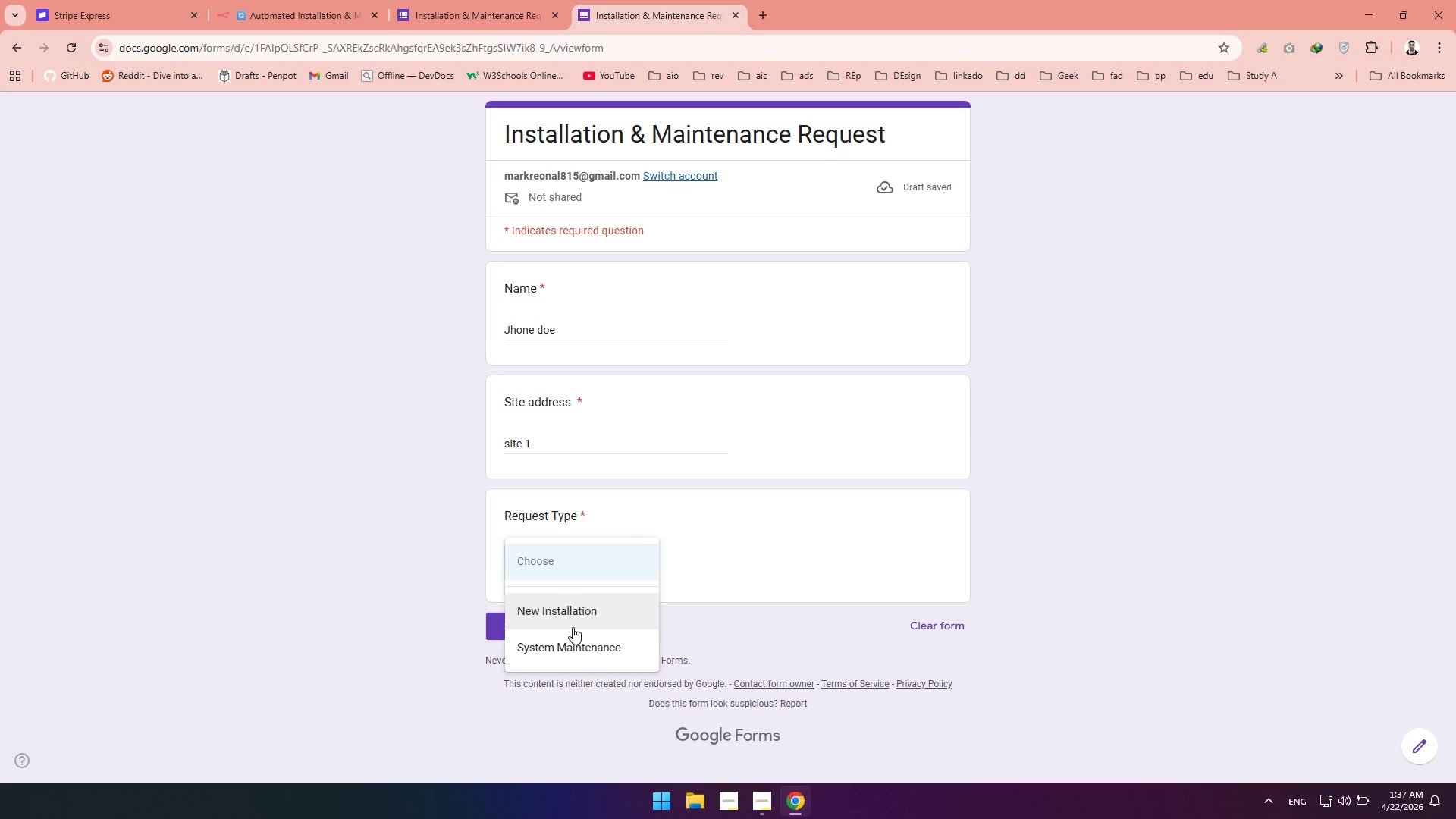 
left_click([573, 622])
 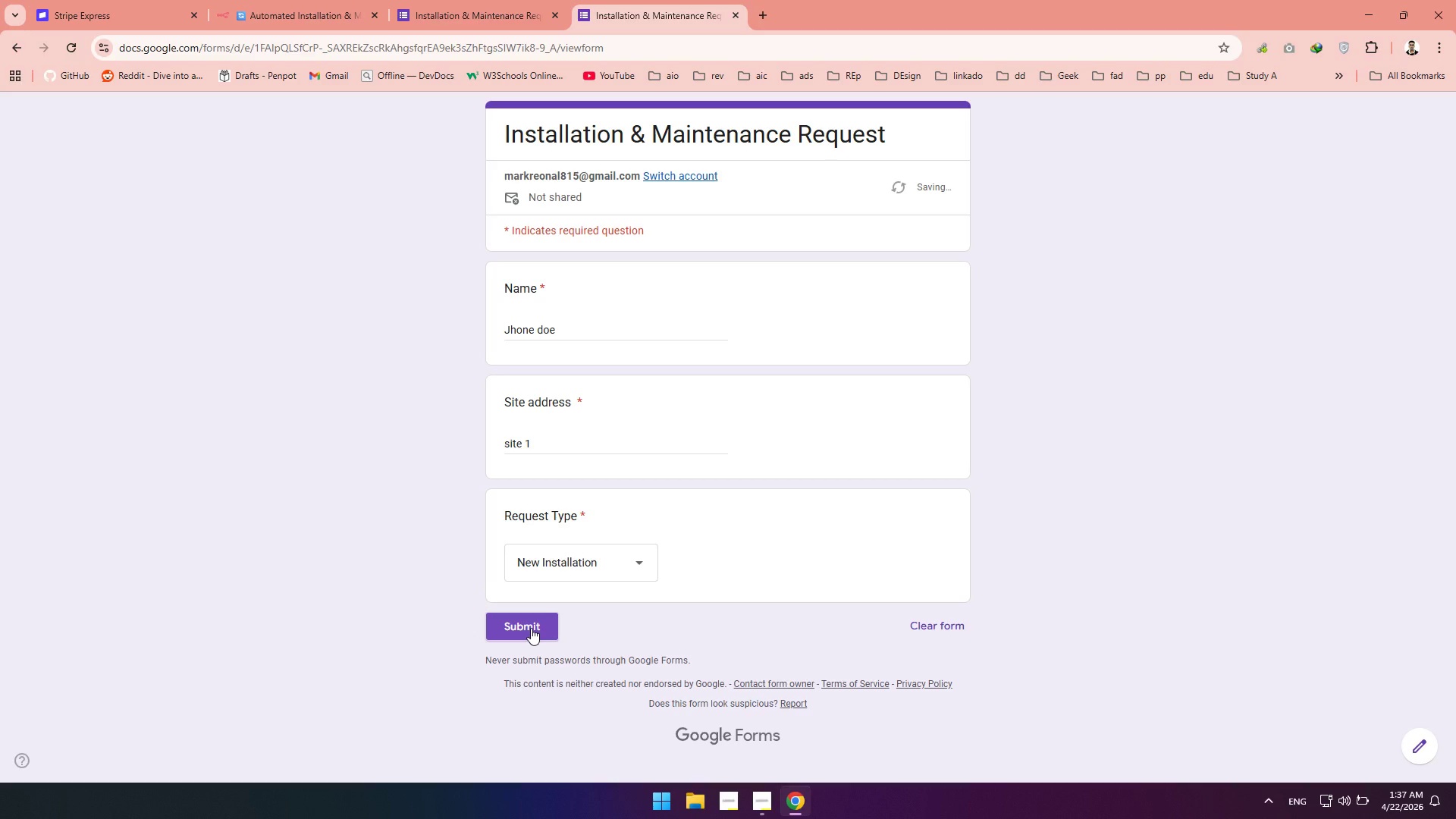 
left_click([531, 628])
 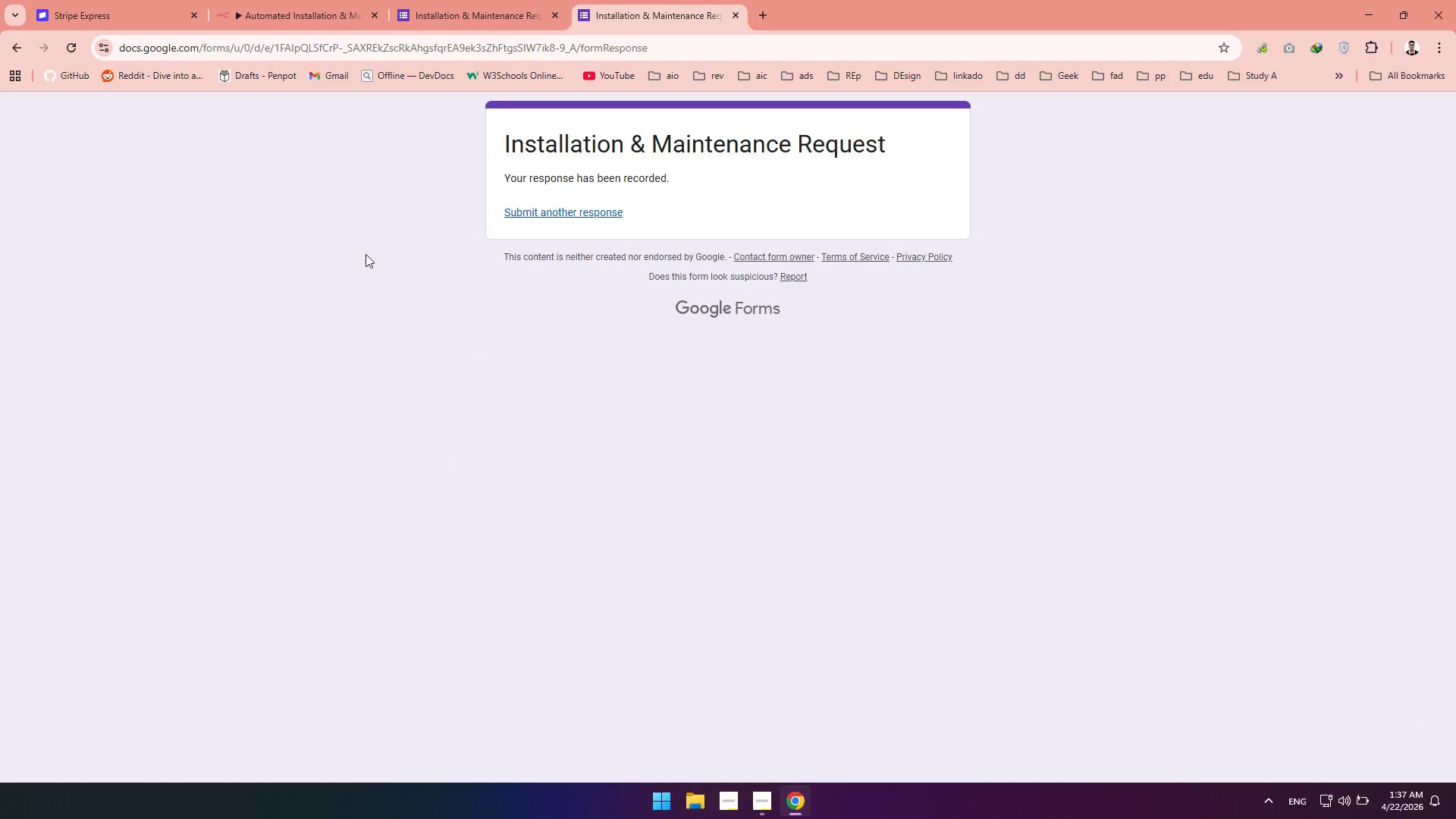 
wait(9.41)
 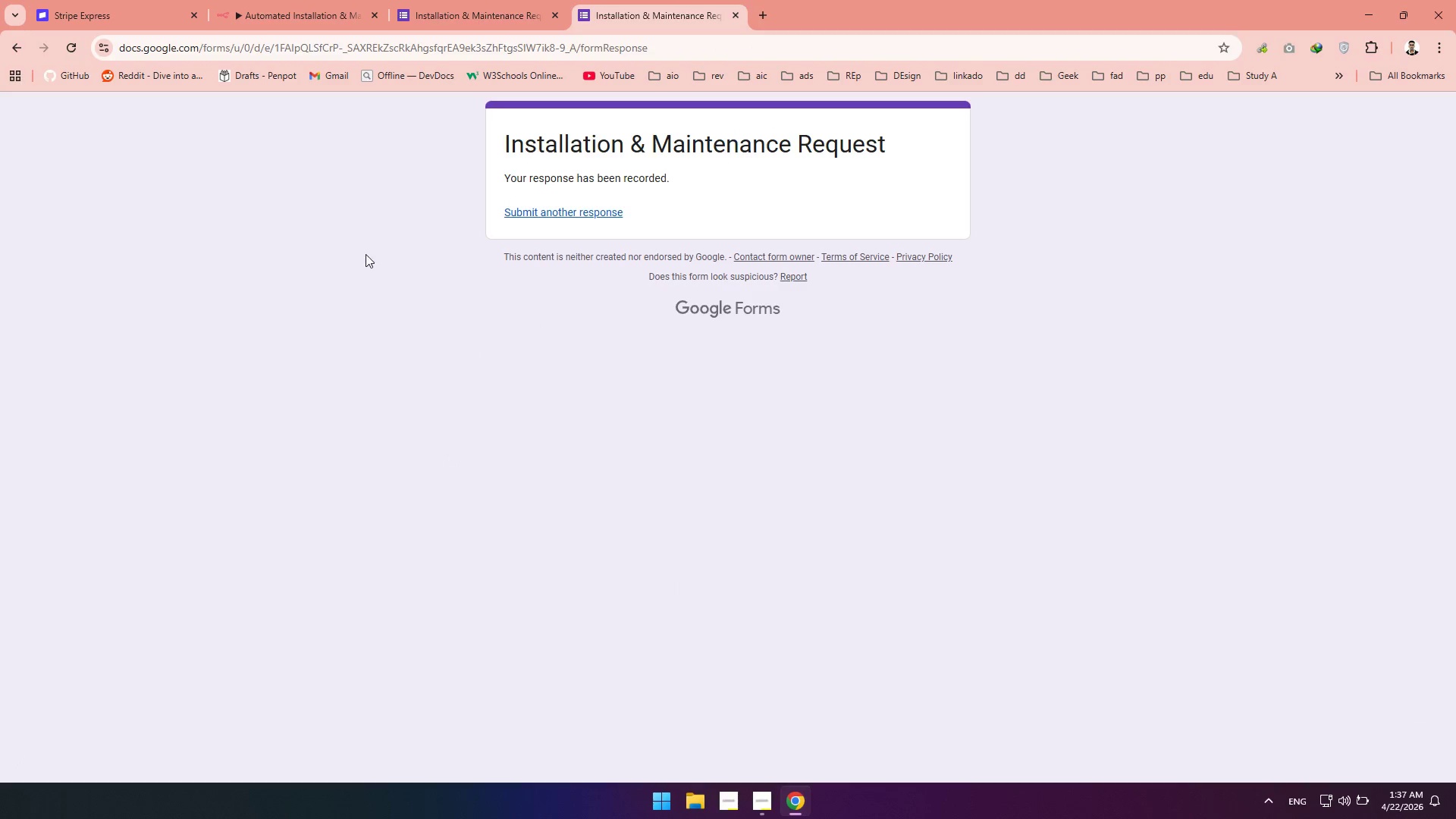 
left_click([940, 241])
 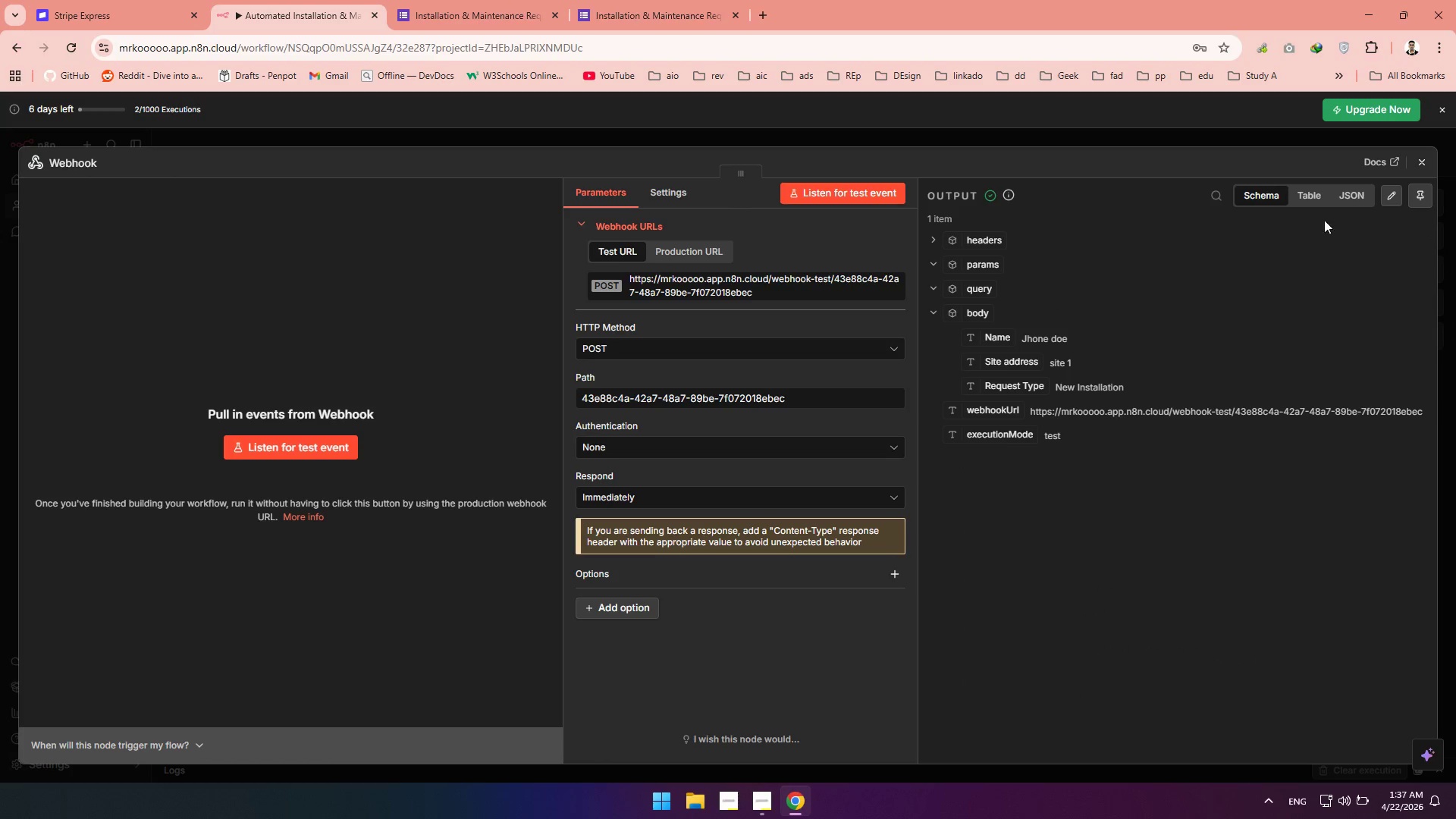 
left_click([1425, 166])
 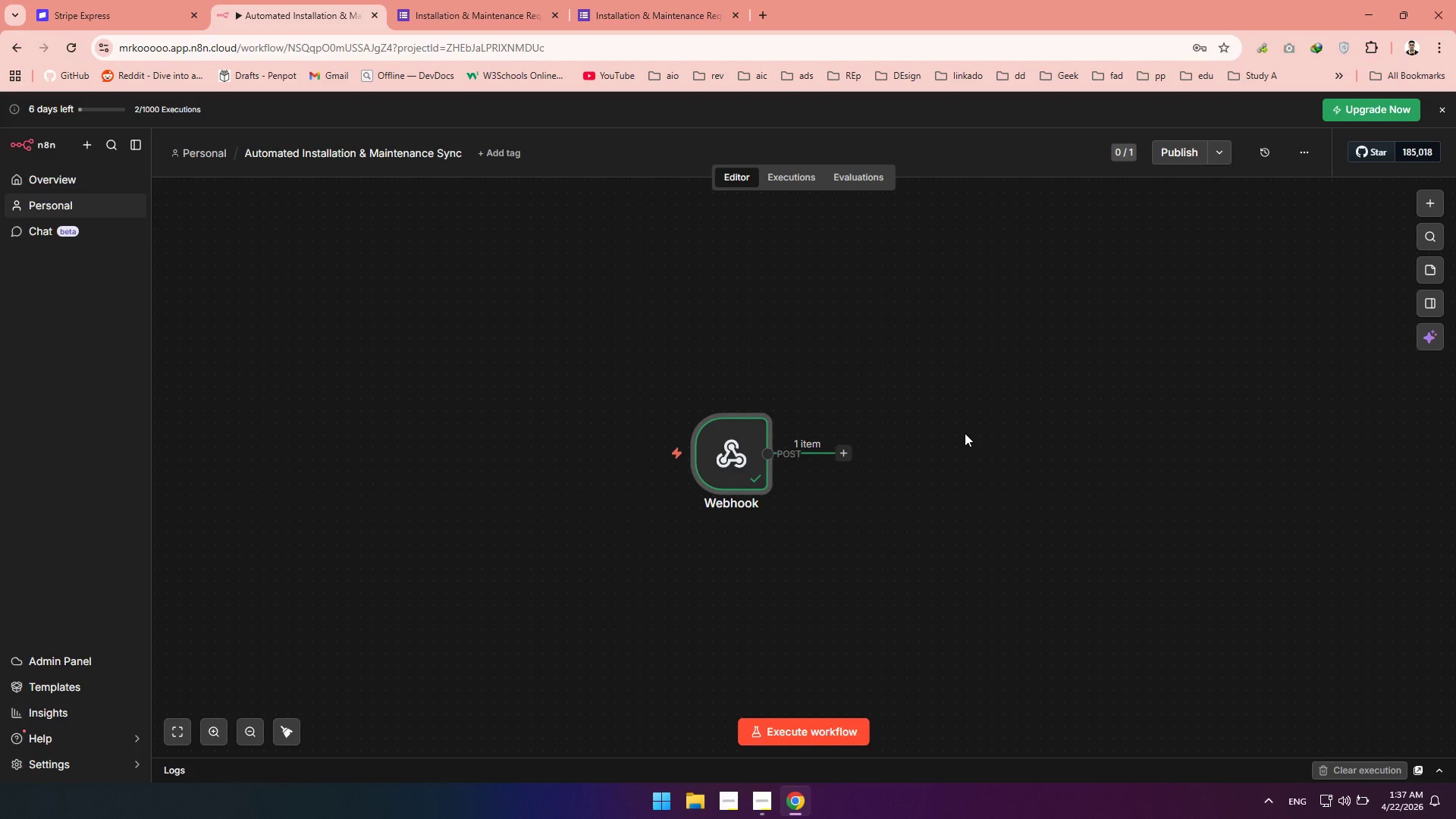 
wait(10.44)
 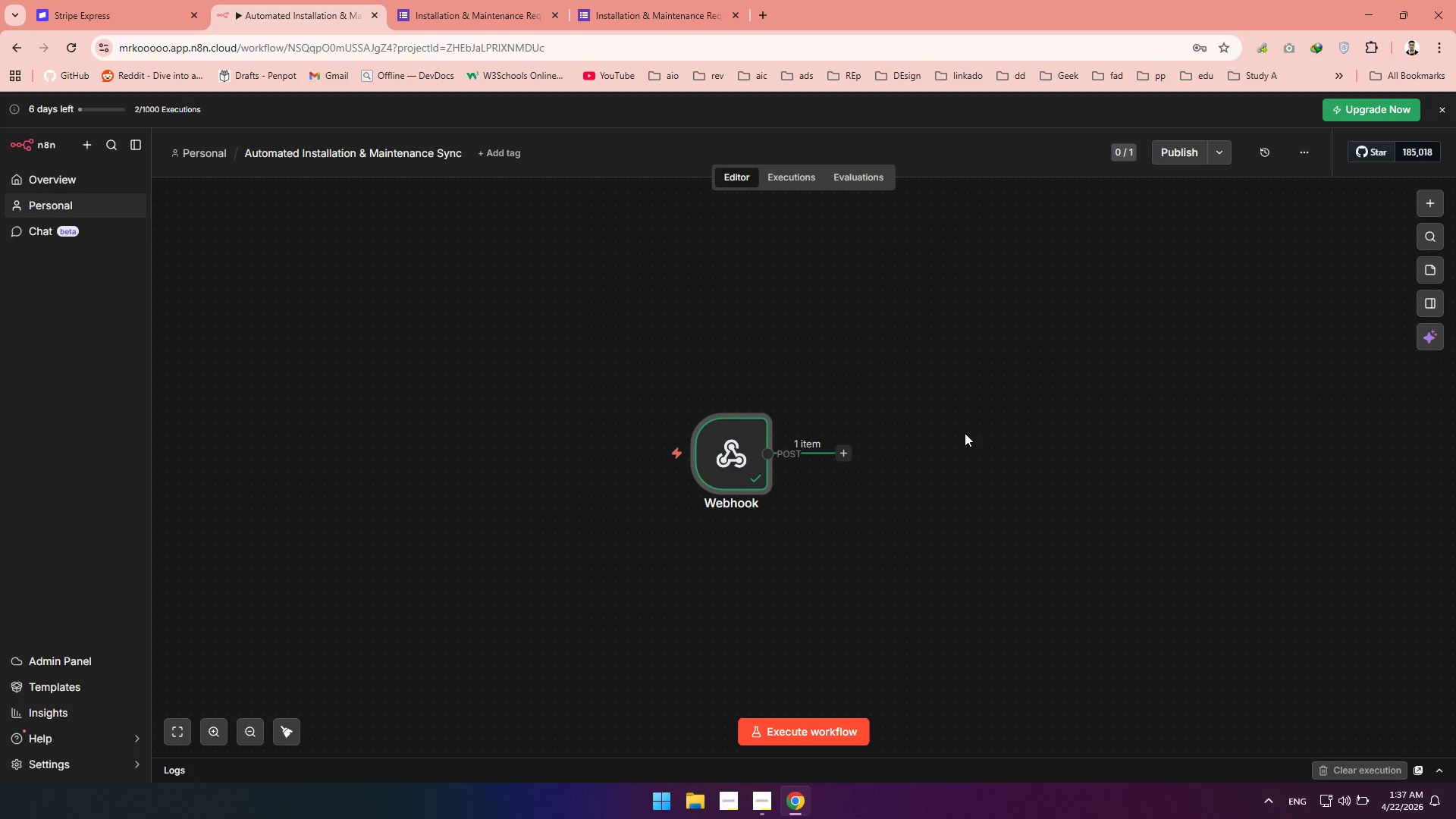 
left_click([845, 453])
 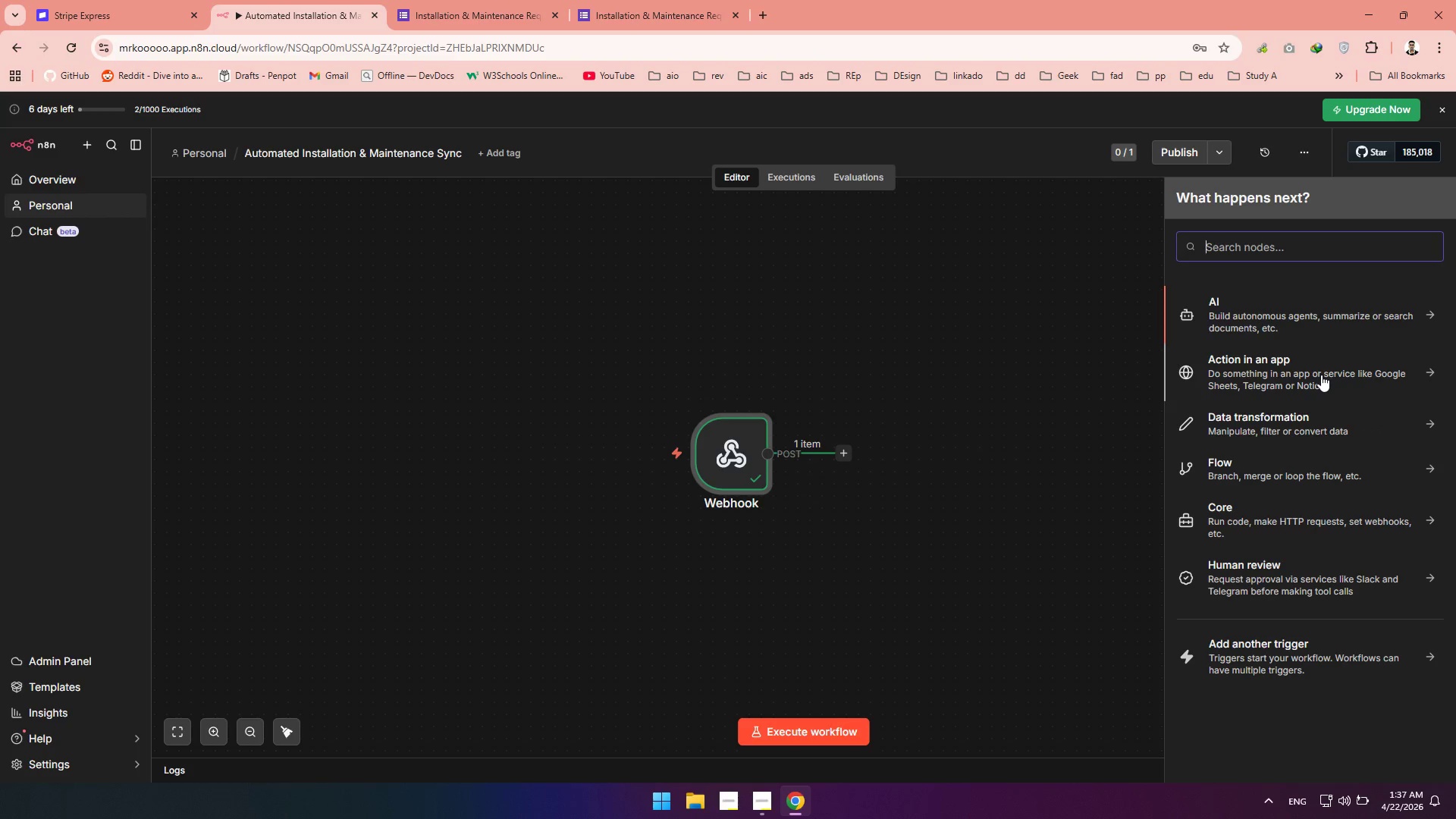 
wait(5.69)
 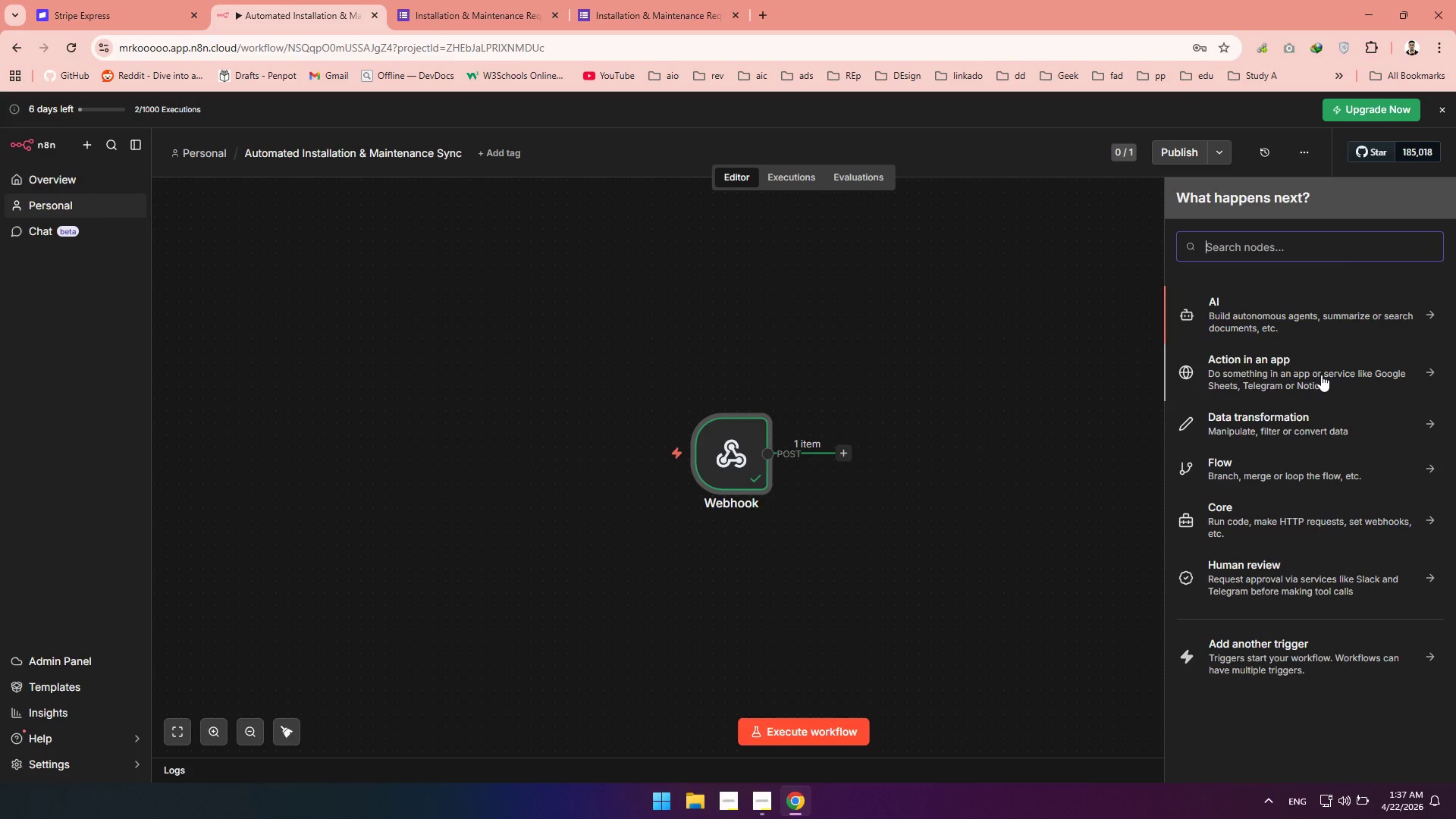 
type(sw)
 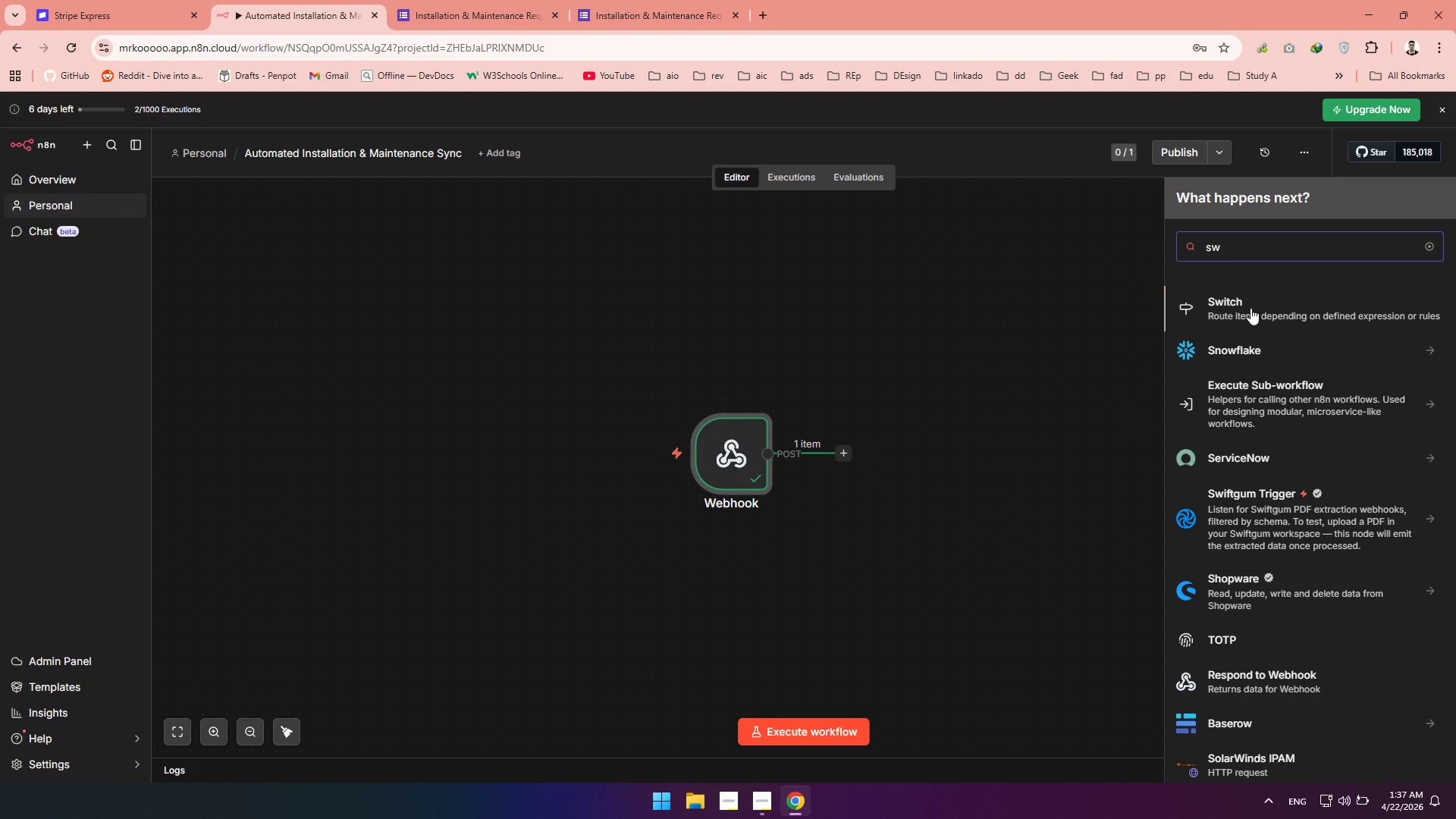 
left_click([1250, 308])
 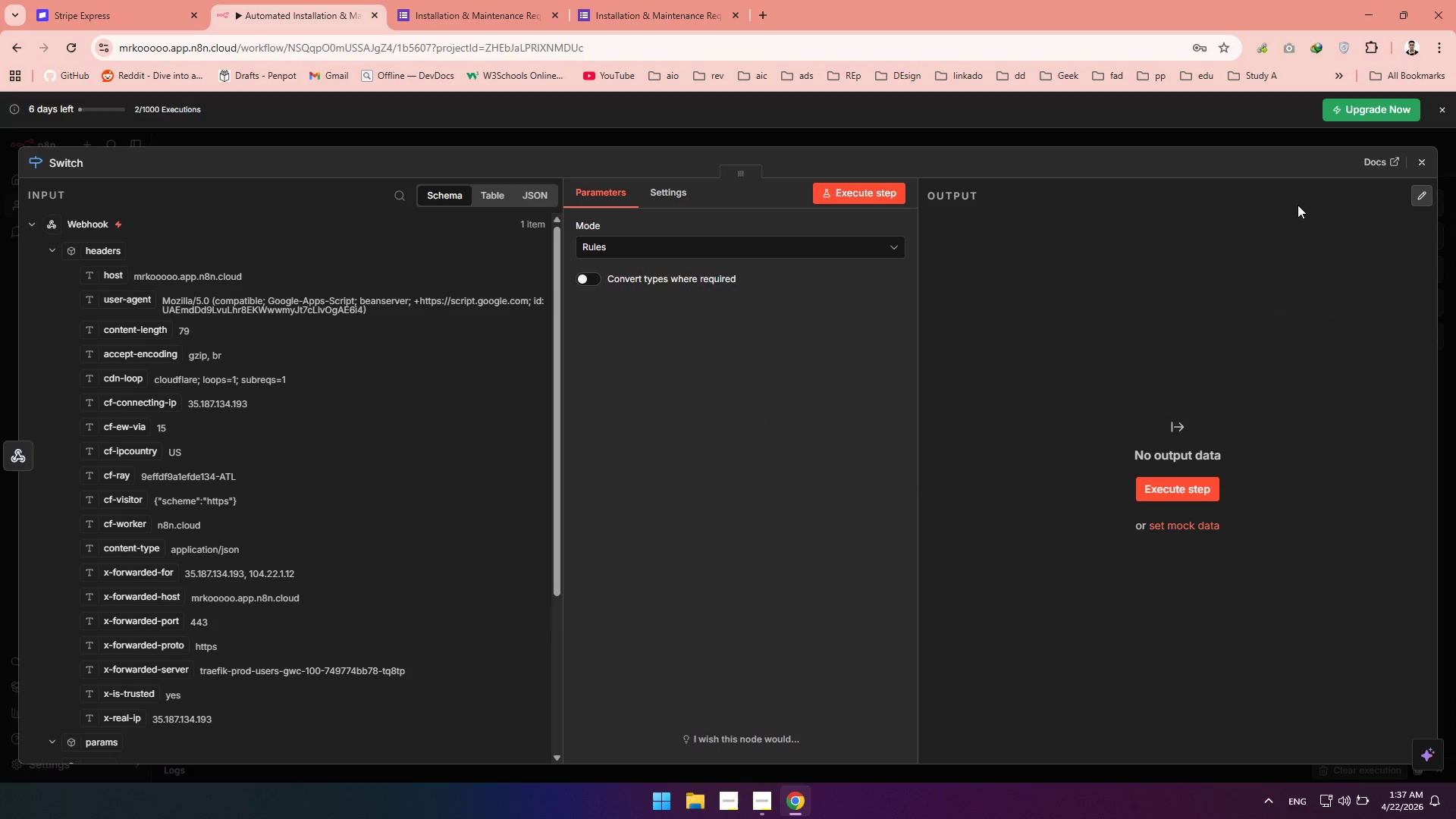 
left_click([1419, 165])
 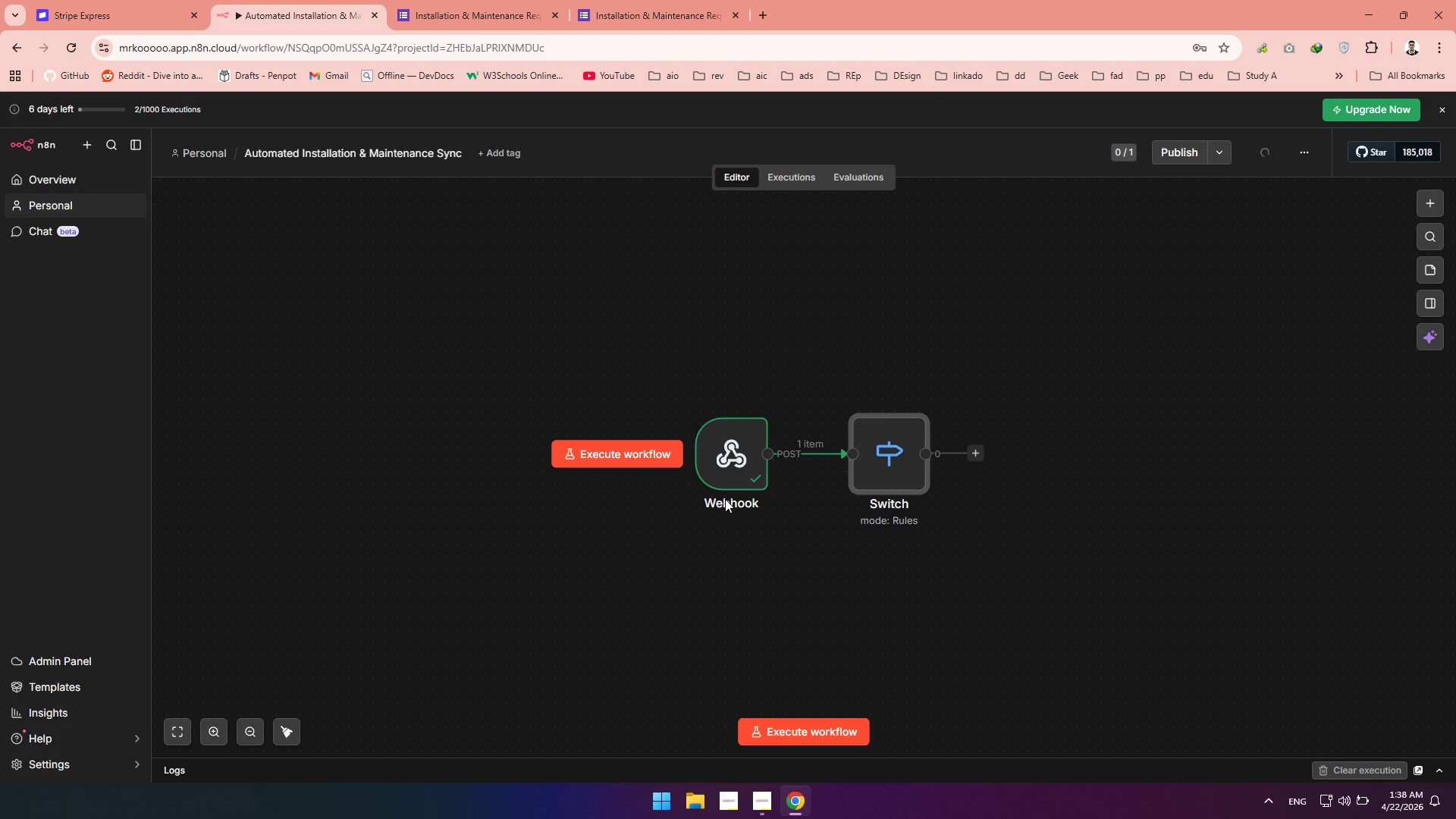 
double_click([725, 444])
 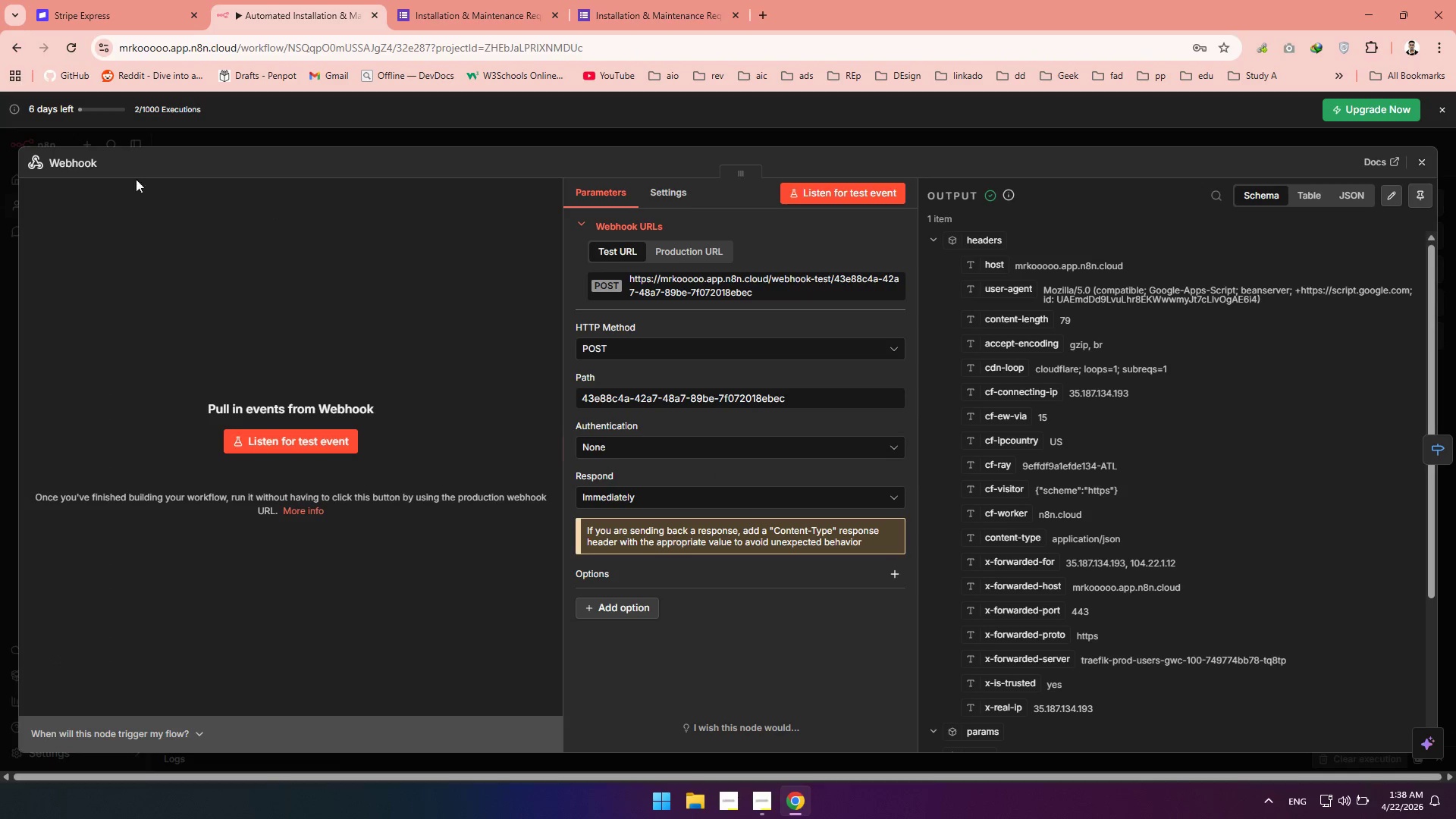 
double_click([83, 158])
 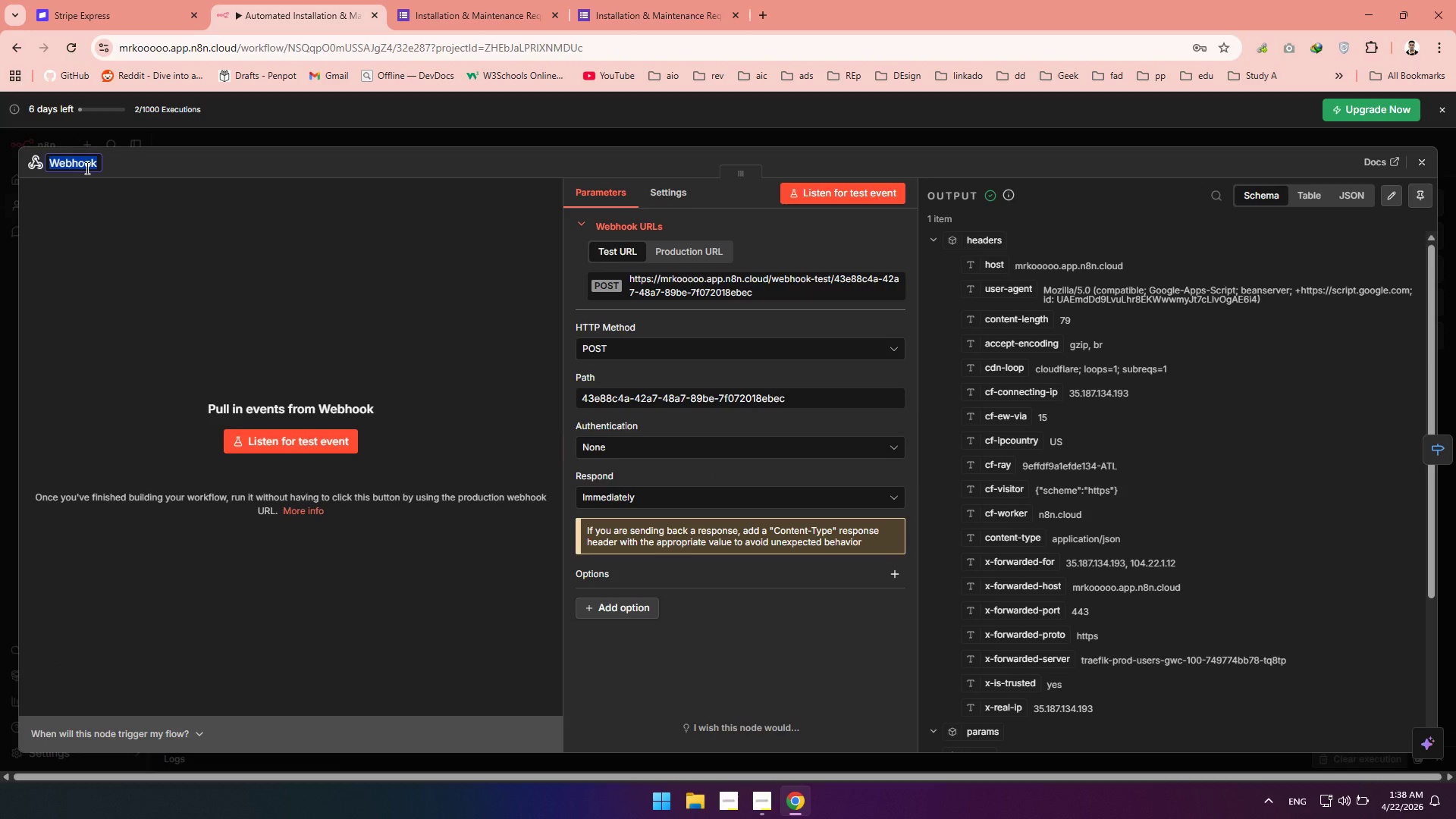 
type(Form Subission)
key(Backspace)
key(Backspace)
key(Backspace)
key(Backspace)
key(Backspace)
key(Backspace)
key(Backspace)
 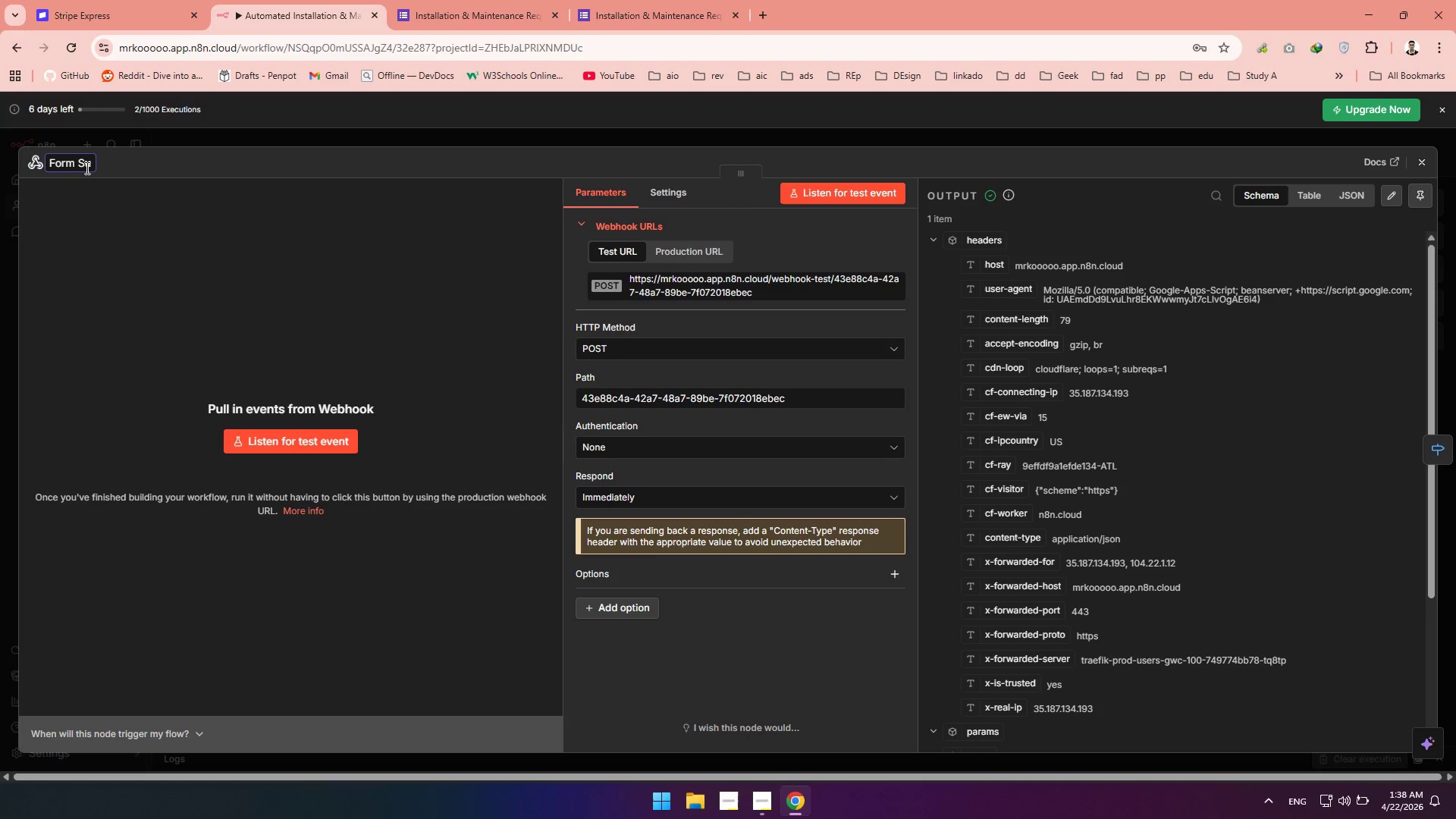 
type(b,ission)
key(Backspace)
key(Backspace)
key(Backspace)
key(Backspace)
key(Backspace)
key(Backspace)
key(Backspace)
type(,ission)
key(Backspace)
key(Backspace)
key(Backspace)
key(Backspace)
key(Backspace)
key(Backspace)
key(Backspace)
type(mission)
 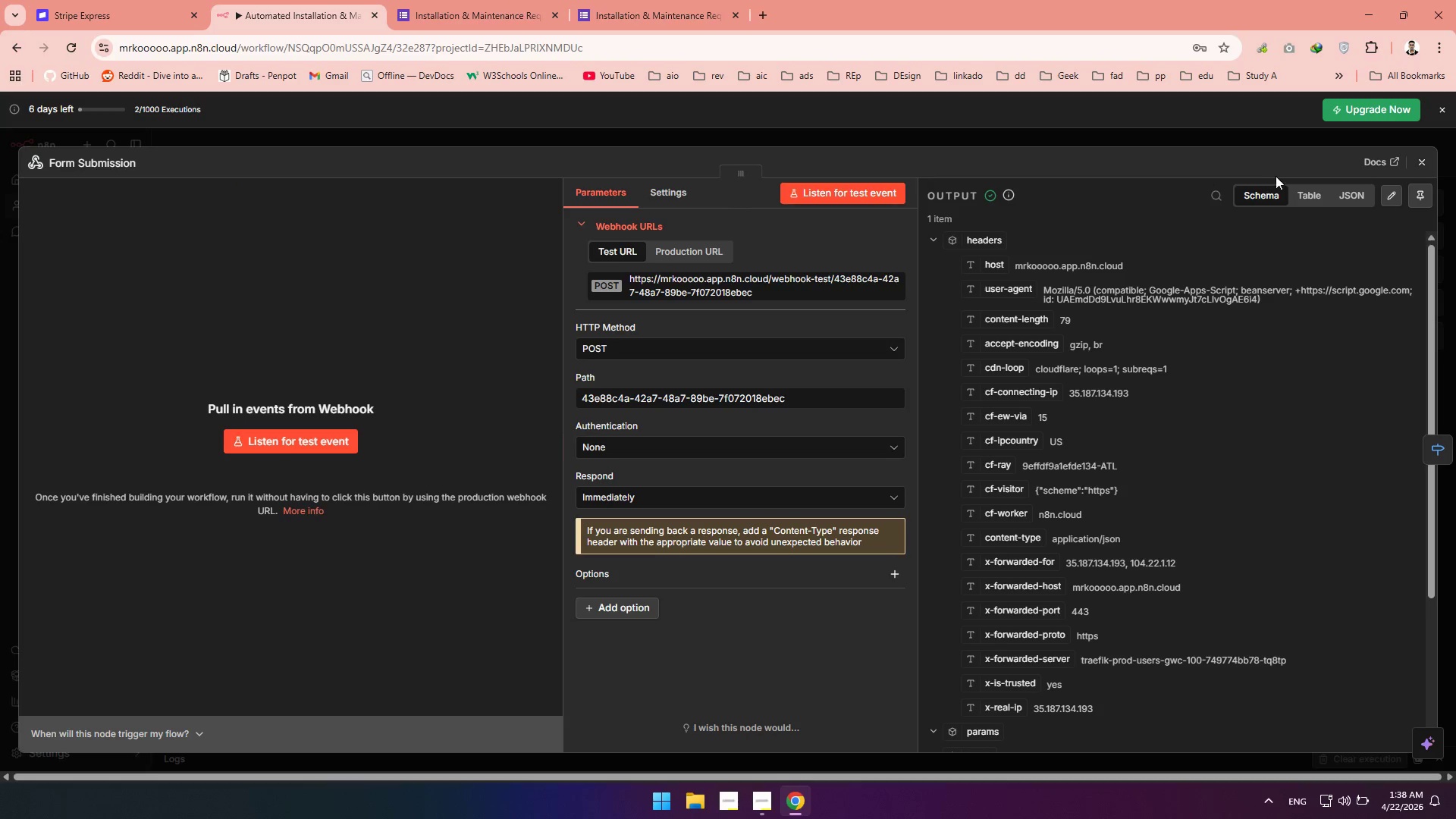 
wait(5.28)
 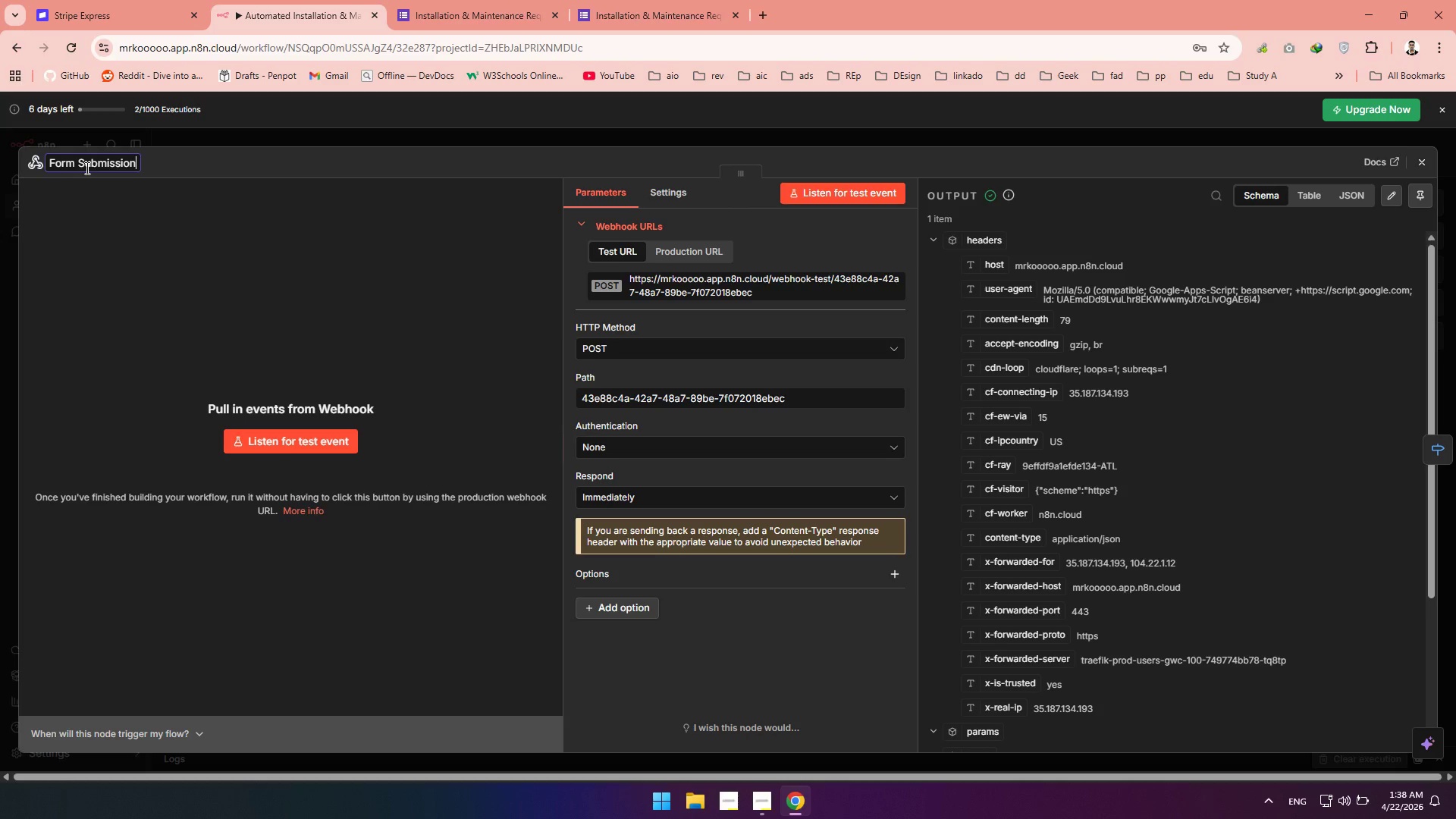 
left_click([1429, 165])
 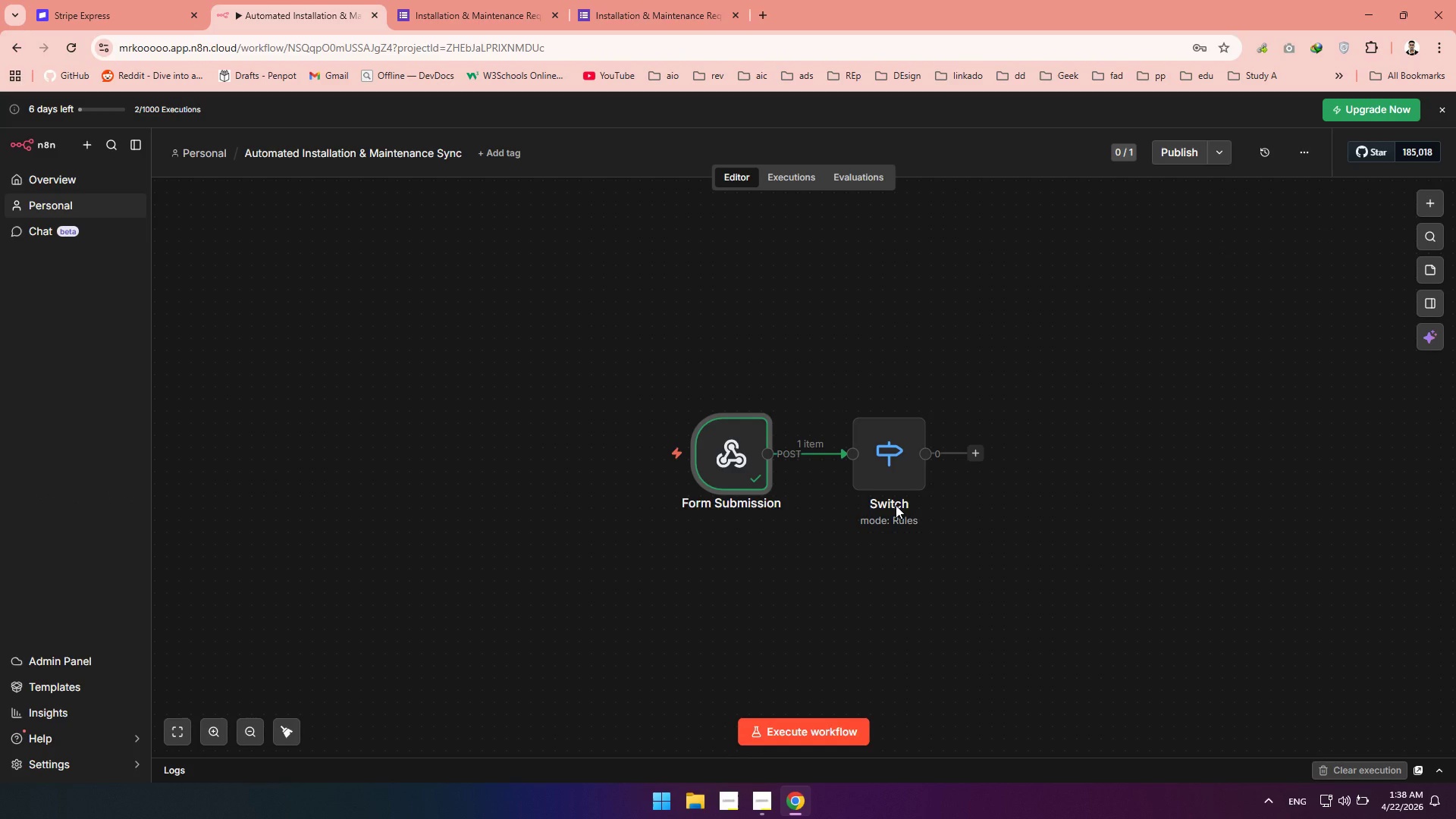 
double_click([896, 505])
 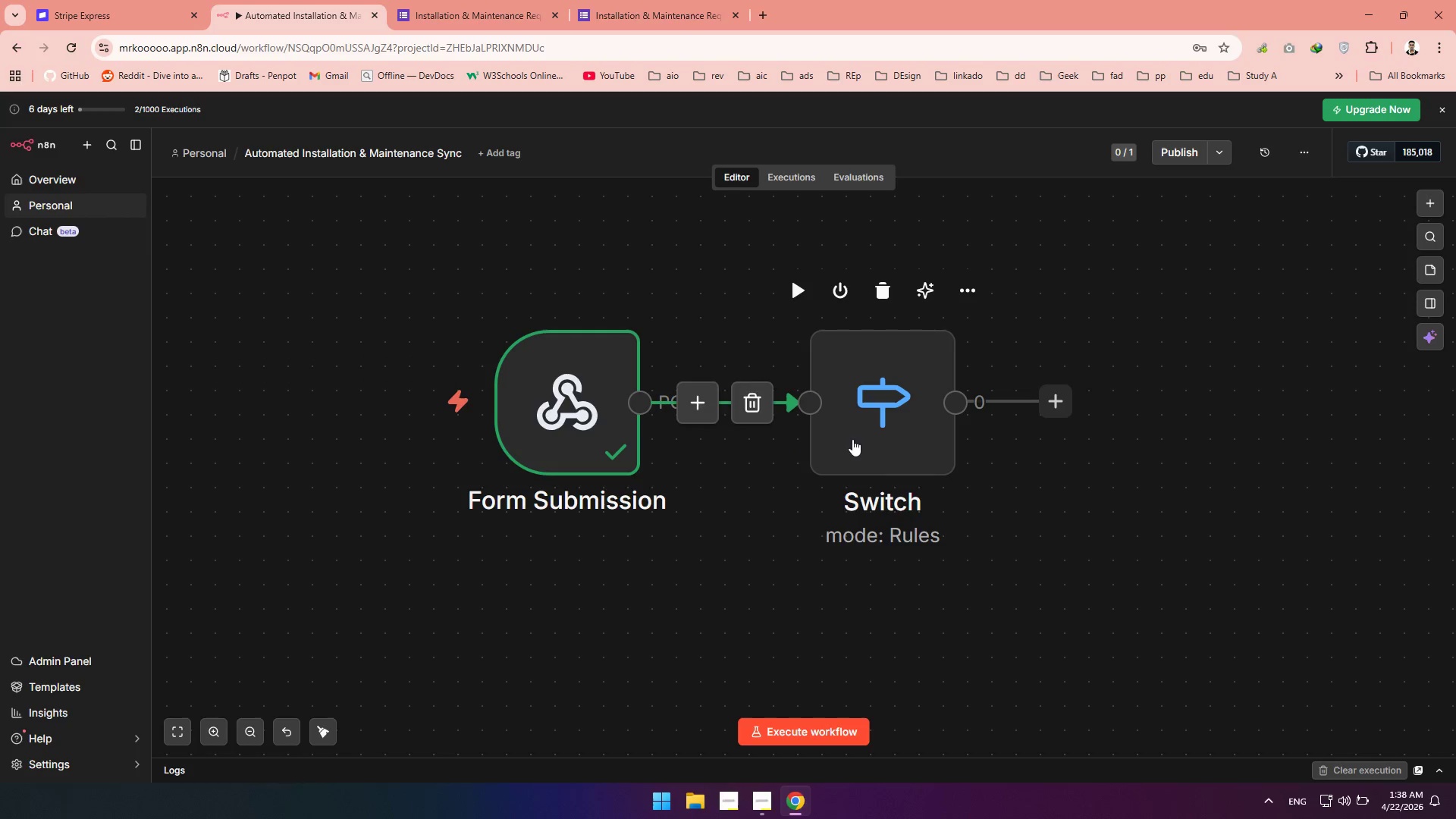 
double_click([854, 436])
 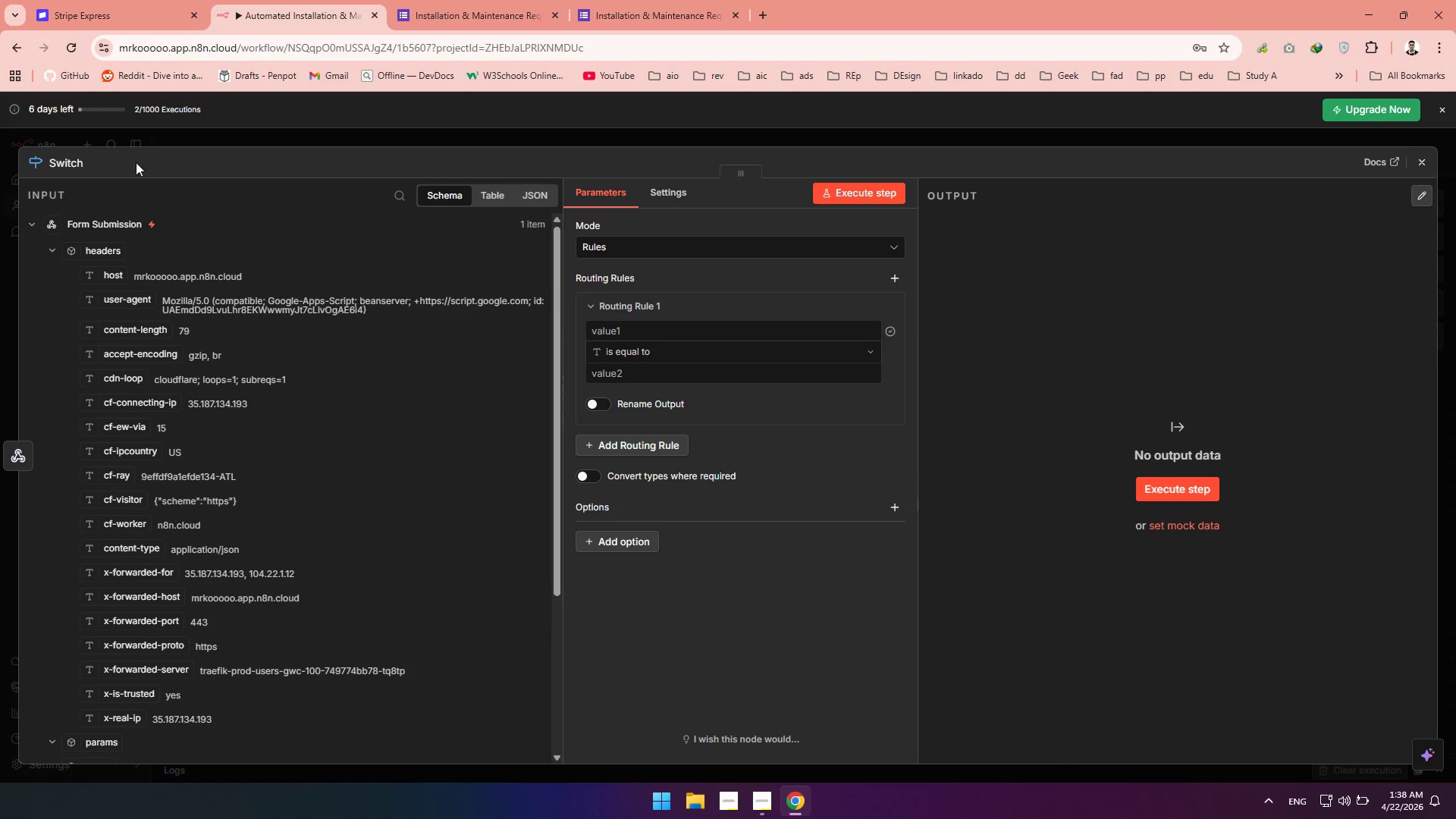 
left_click([71, 162])
 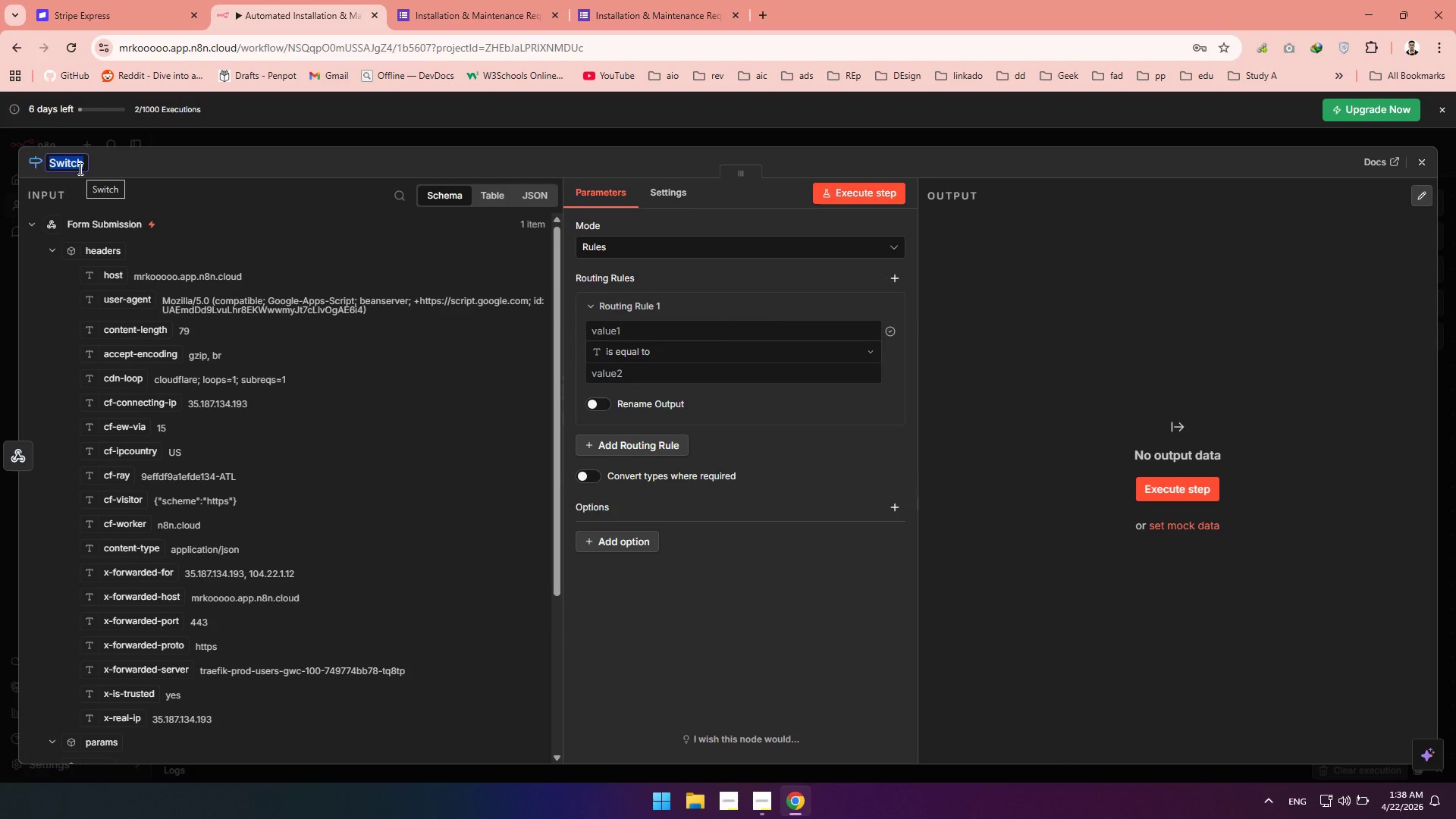 
type(Route Request Type)
 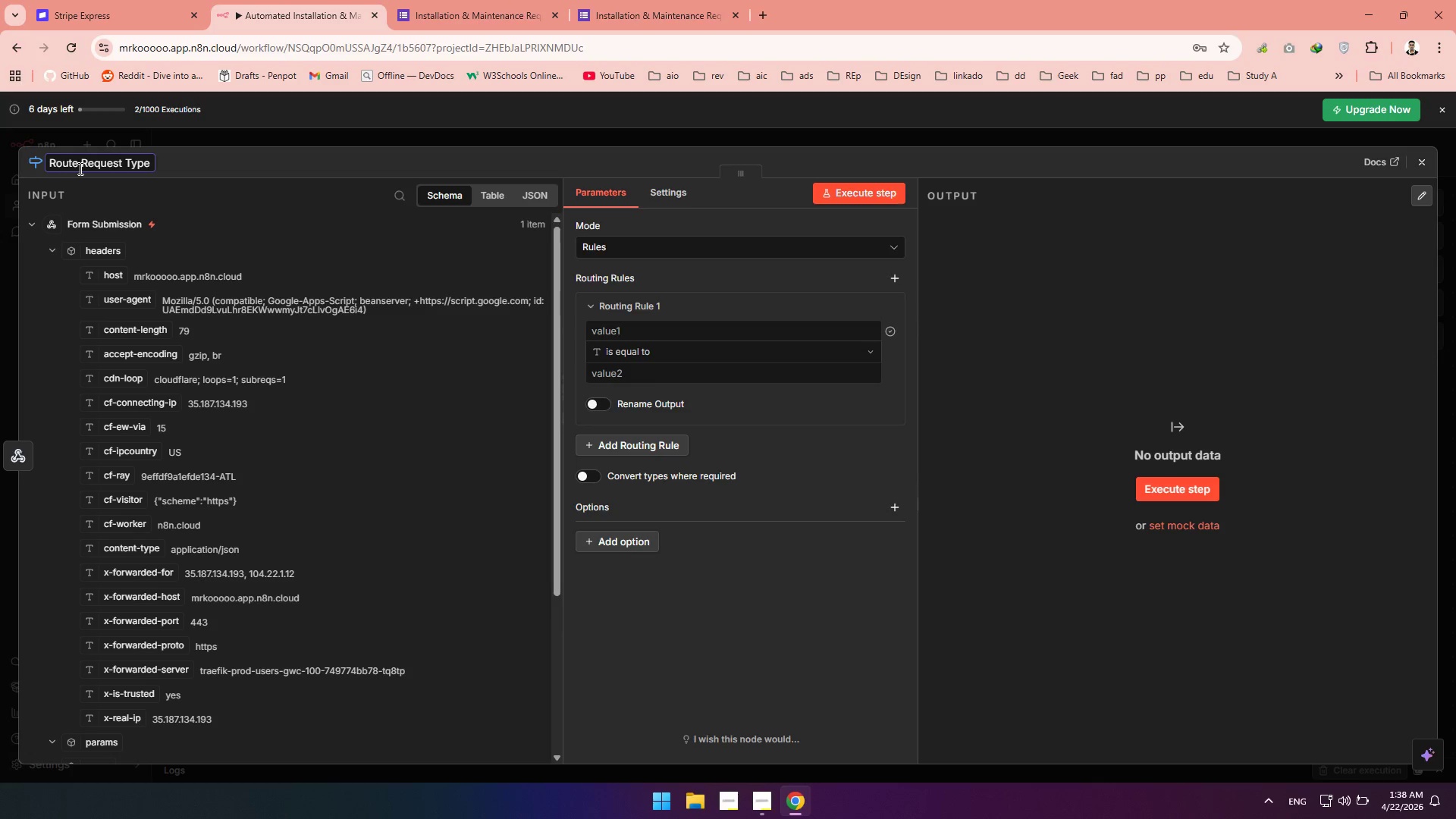 
wait(11.17)
 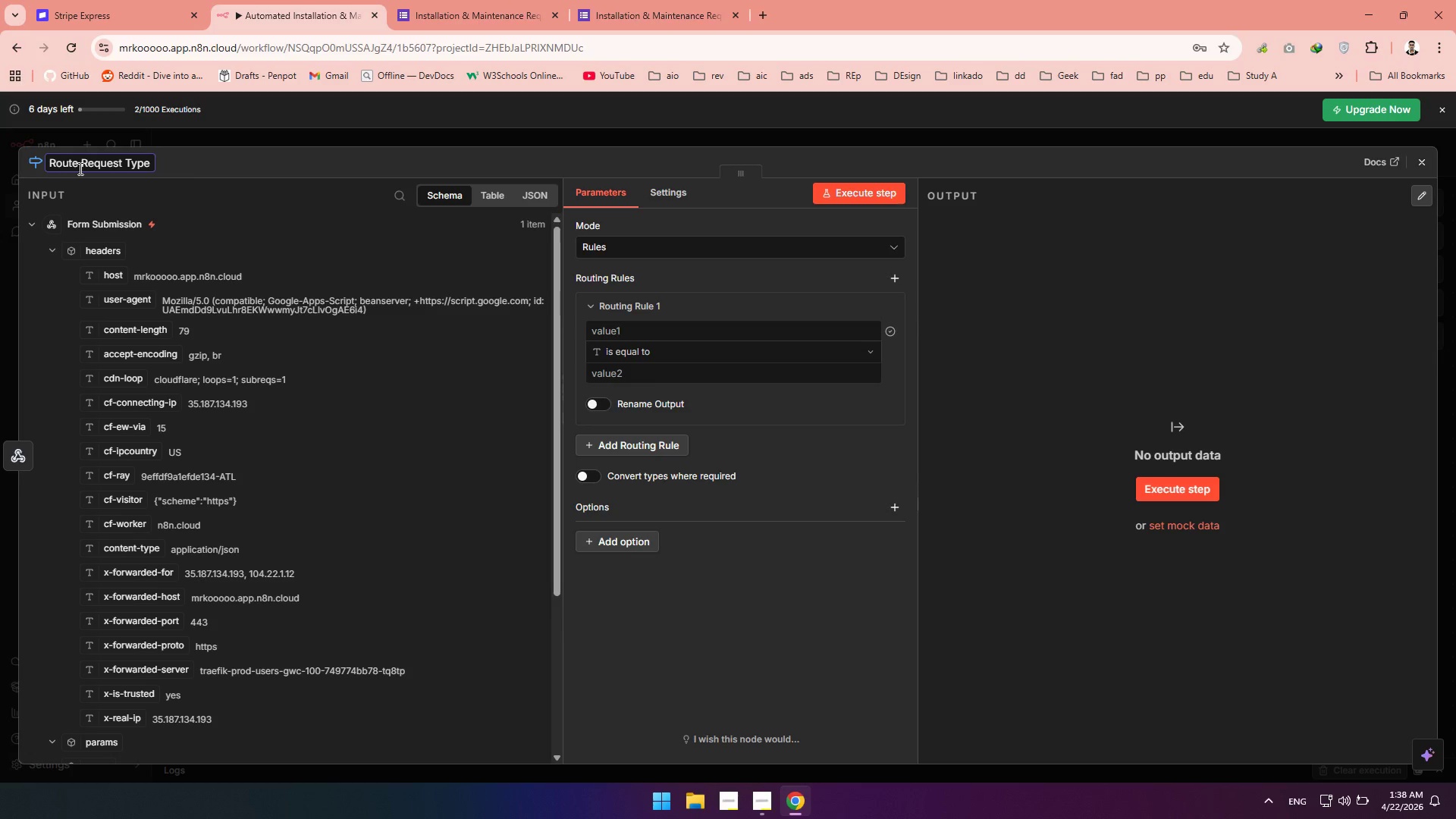 
left_click([579, 173])
 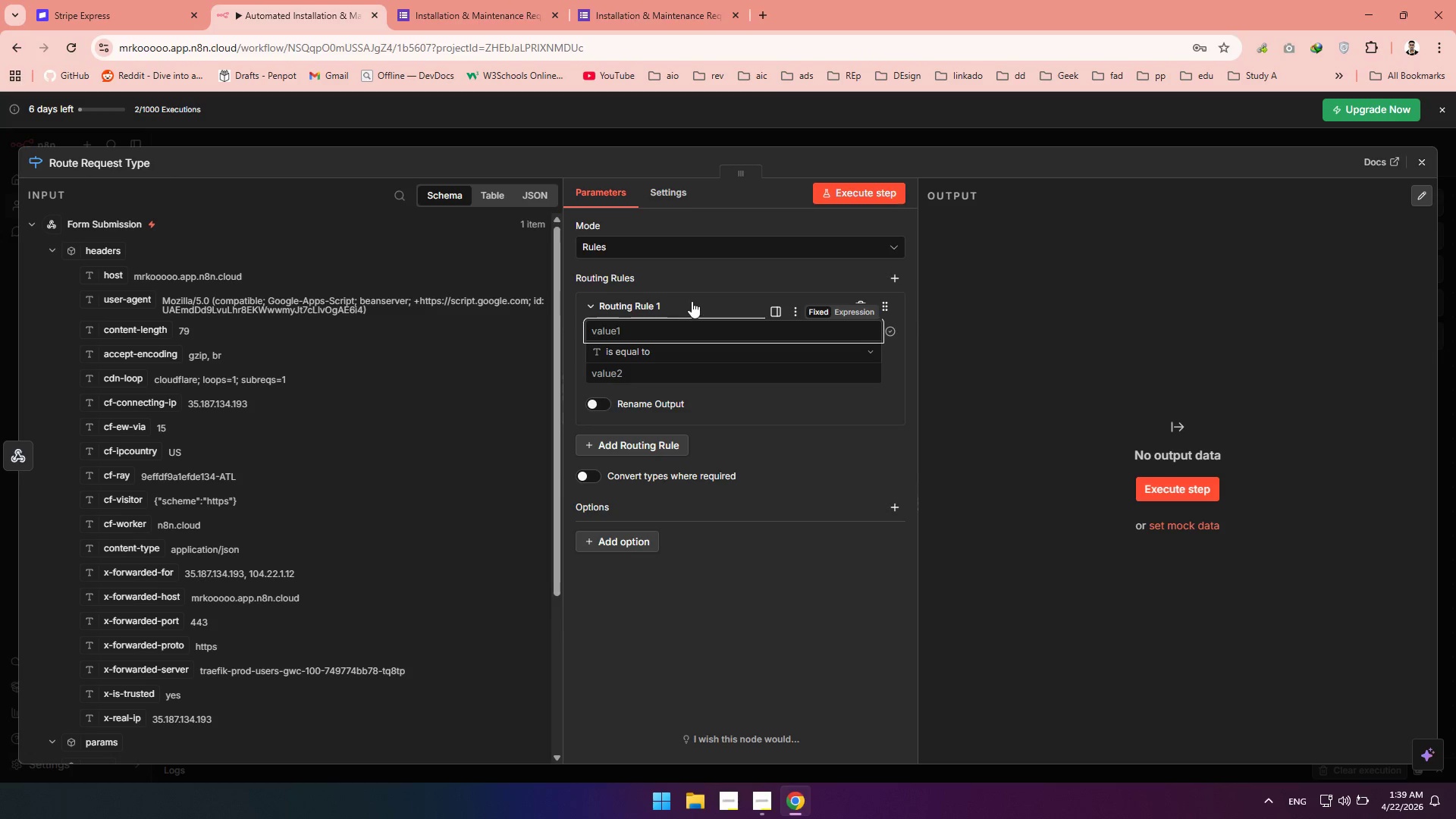 
wait(6.91)
 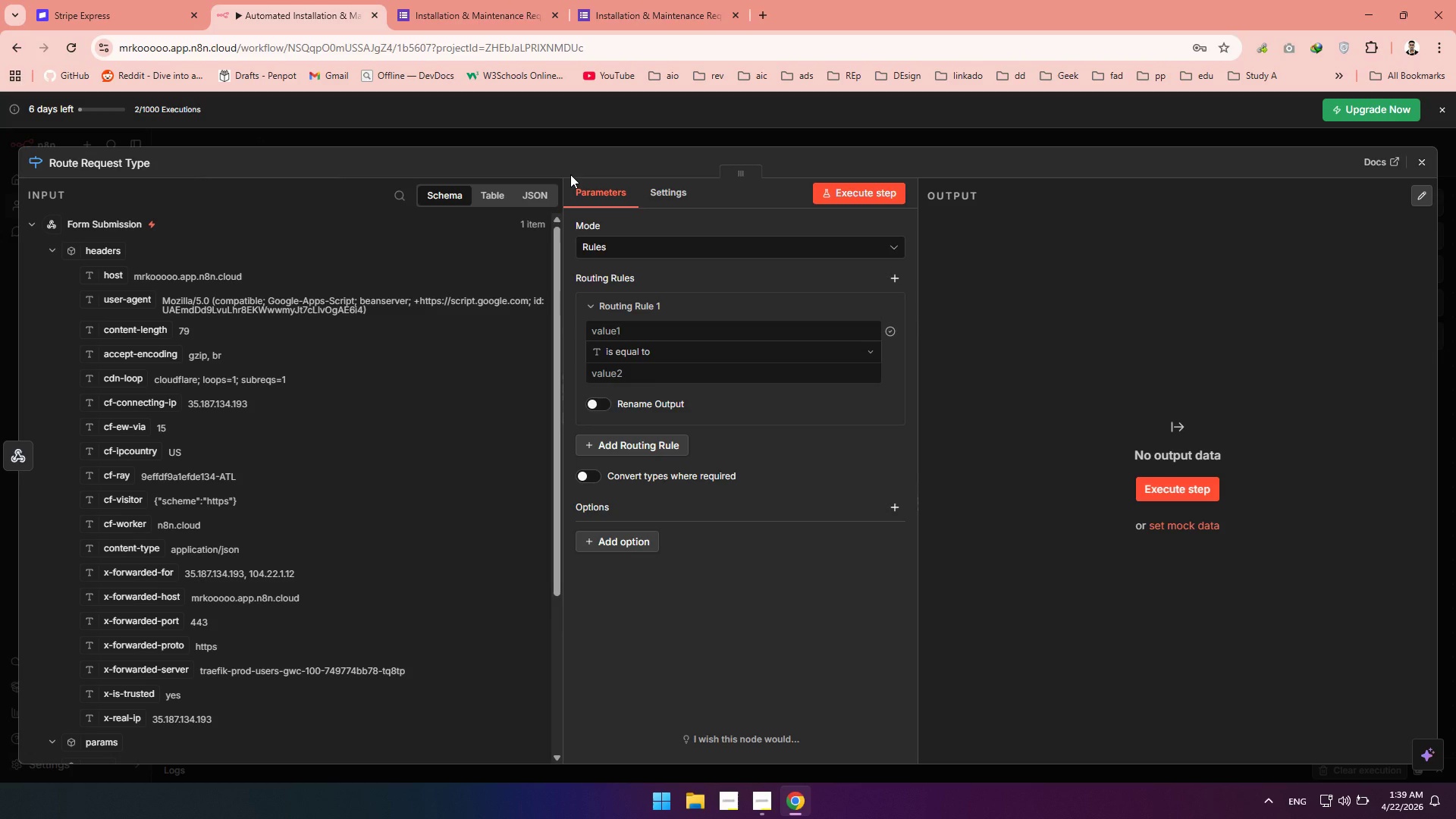 
left_click([45, 244])
 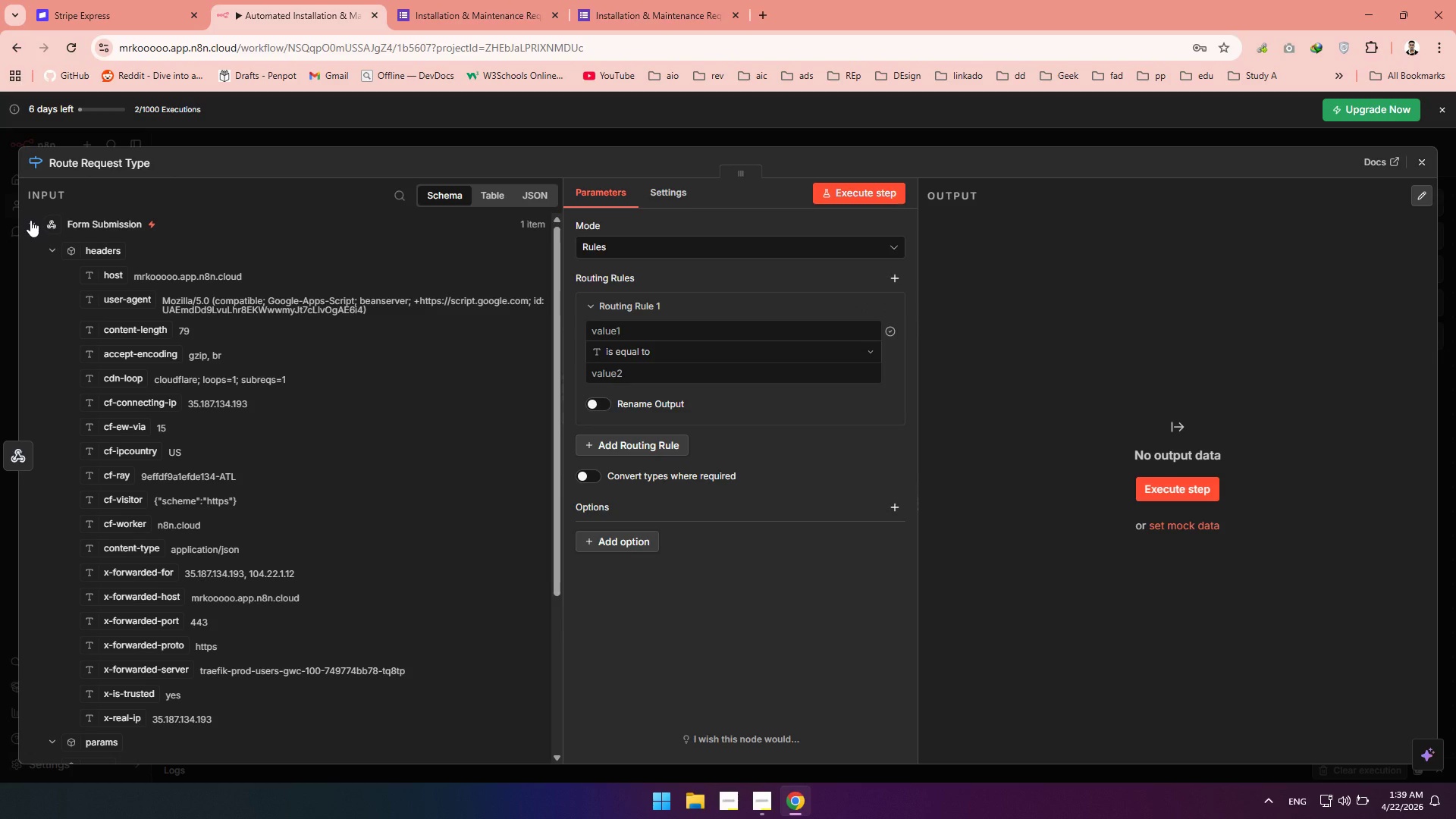 
left_click([30, 220])
 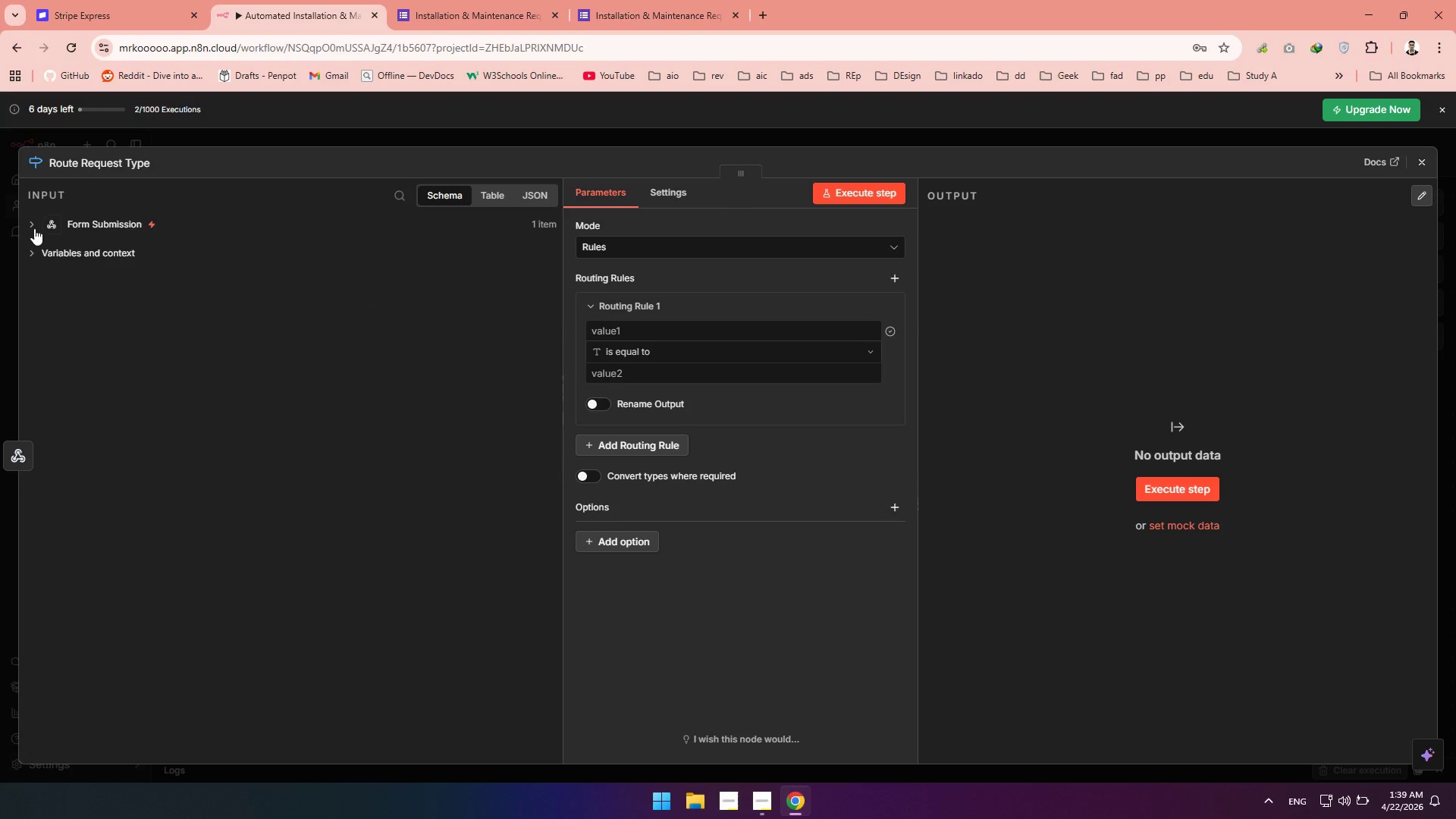 
left_click([34, 228])
 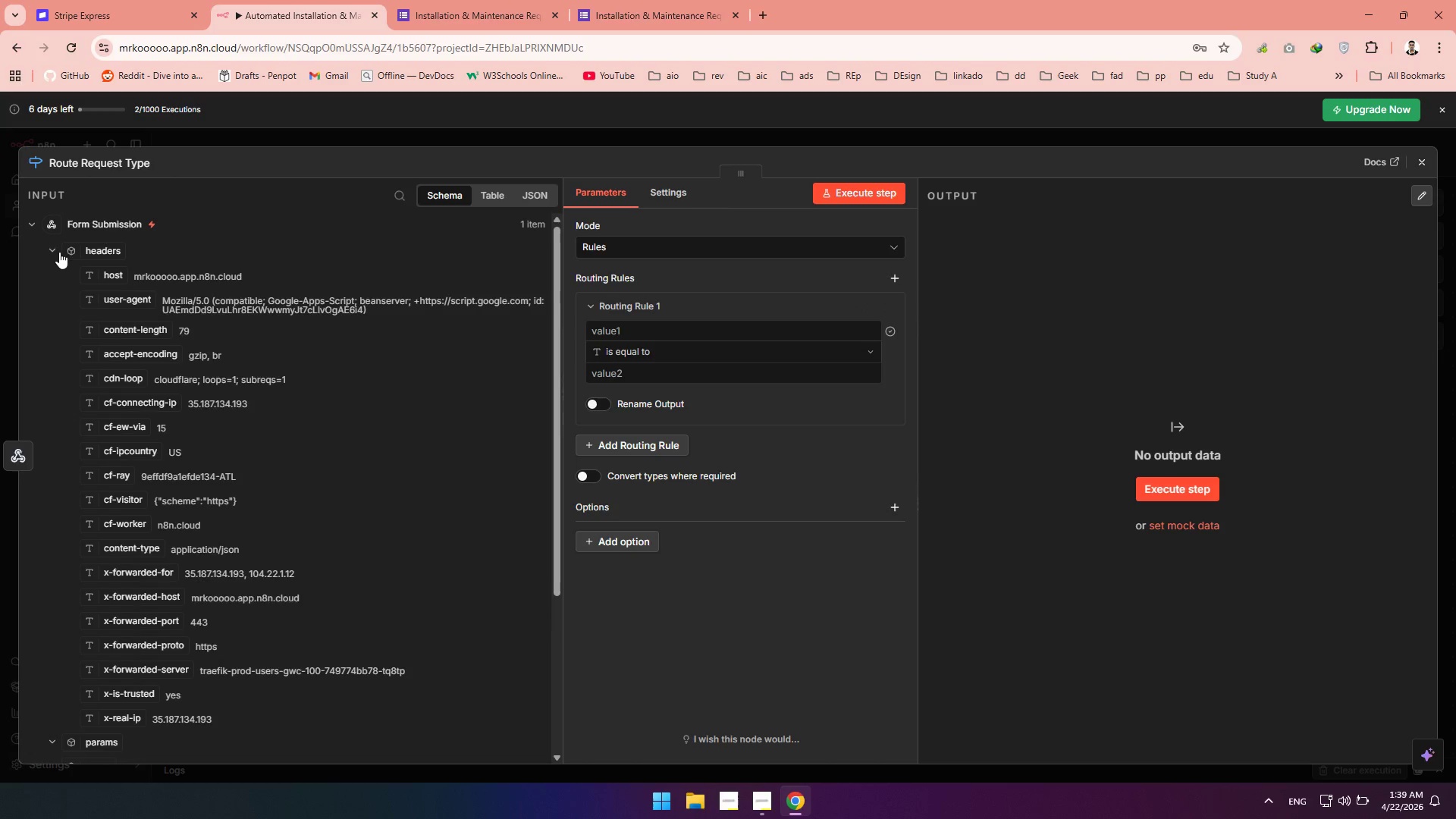 
left_click([59, 252])
 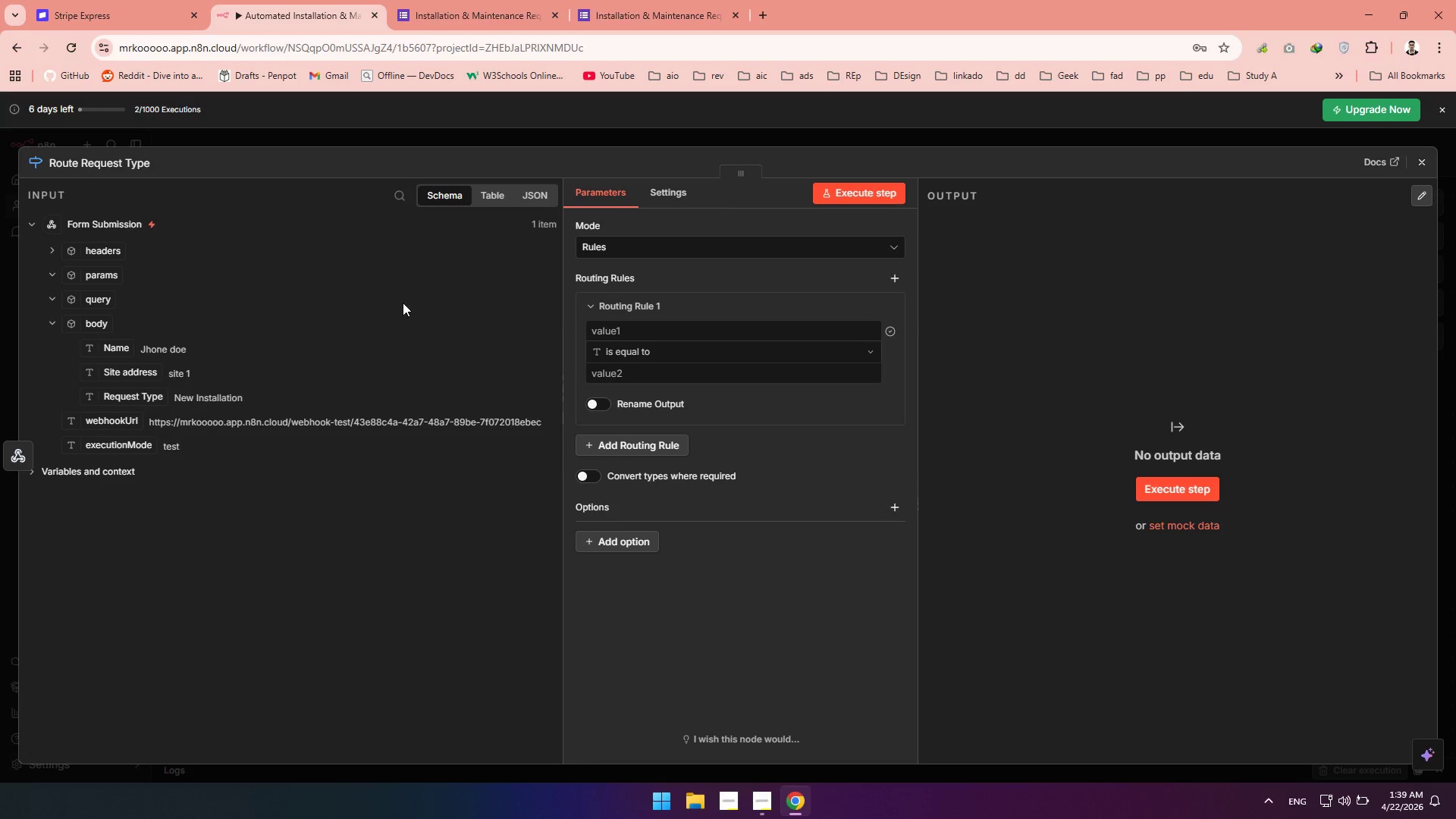 
mouse_move([629, 268])
 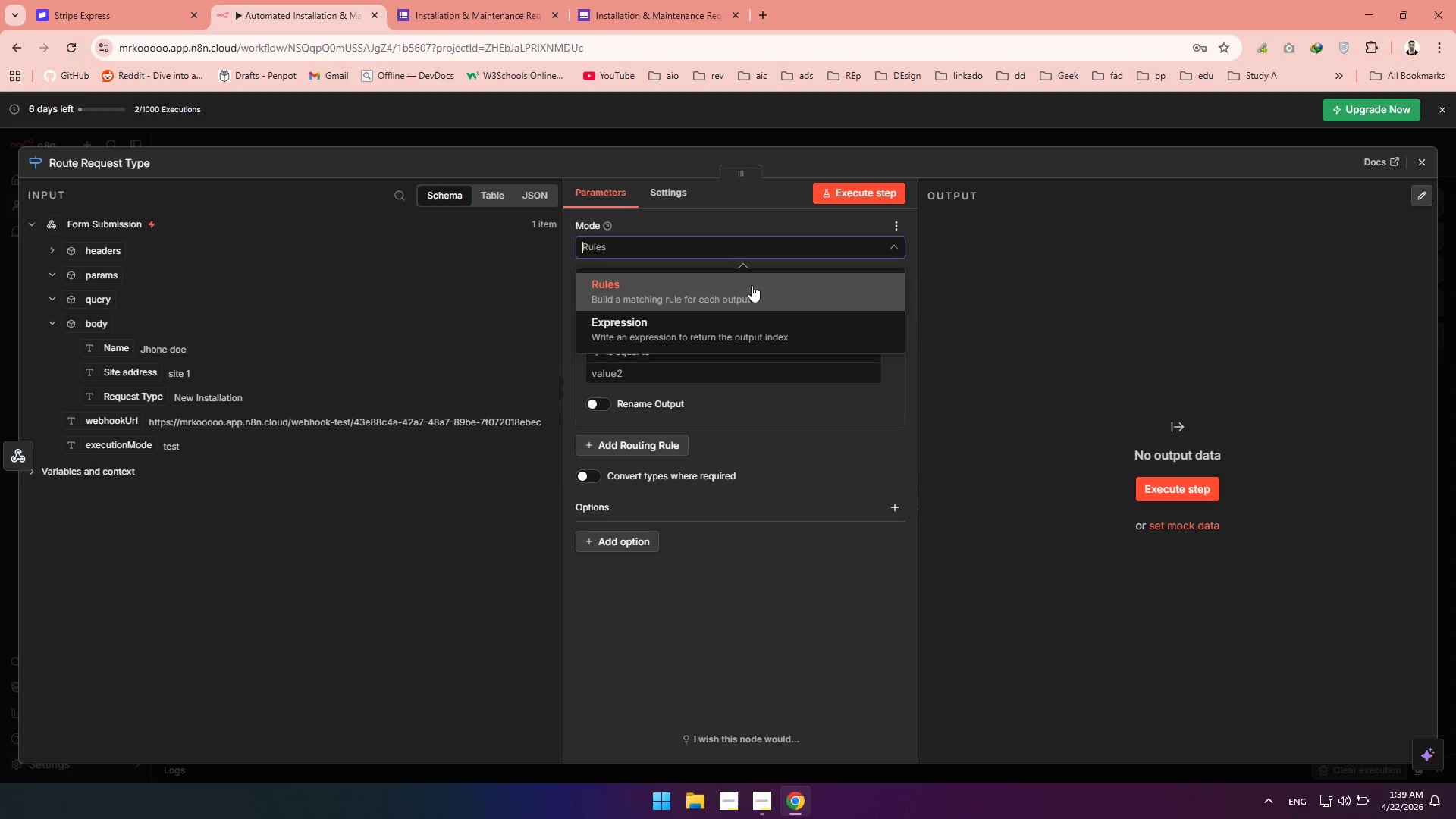 
left_click([735, 285])
 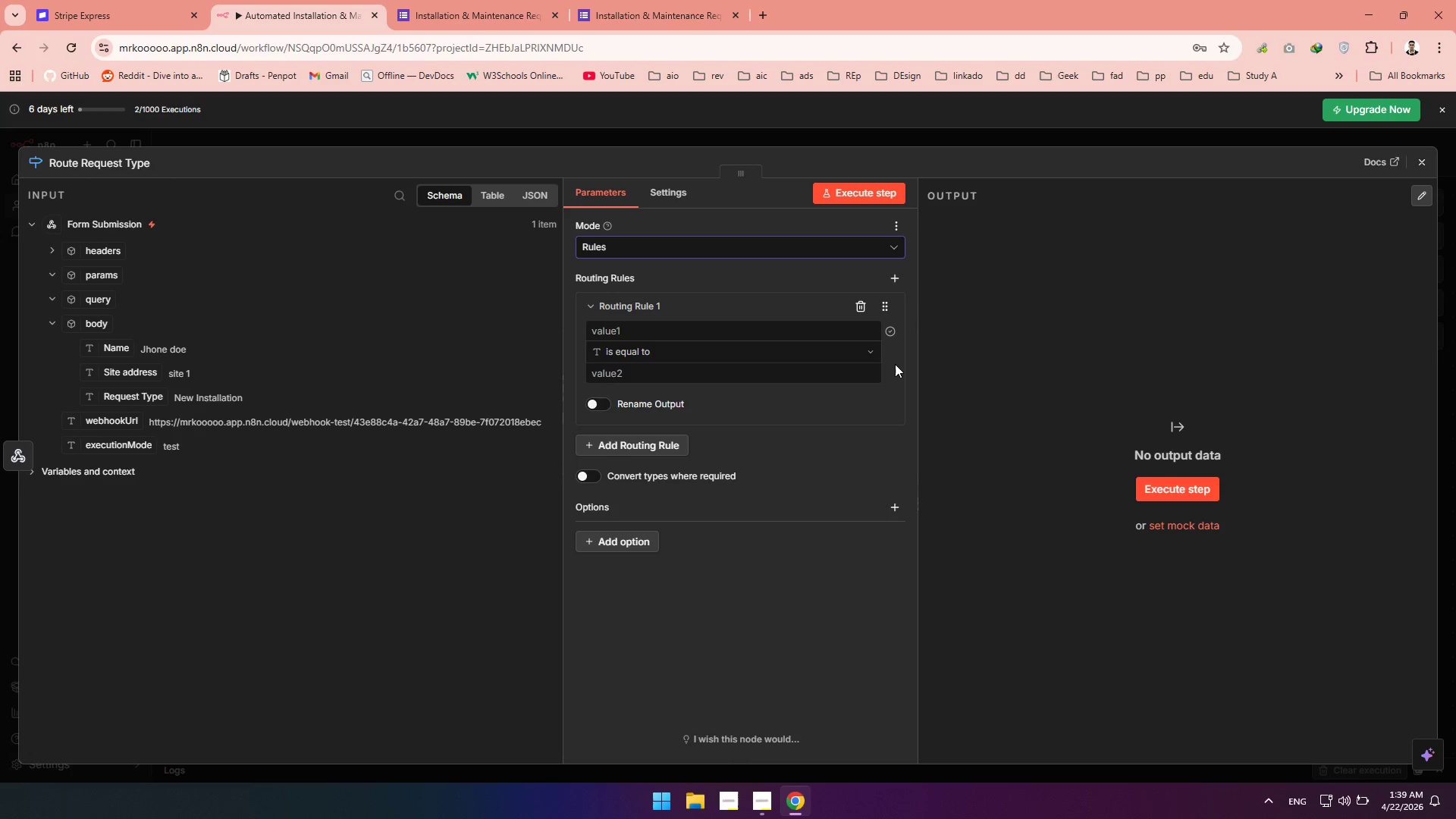 
left_click([896, 364])
 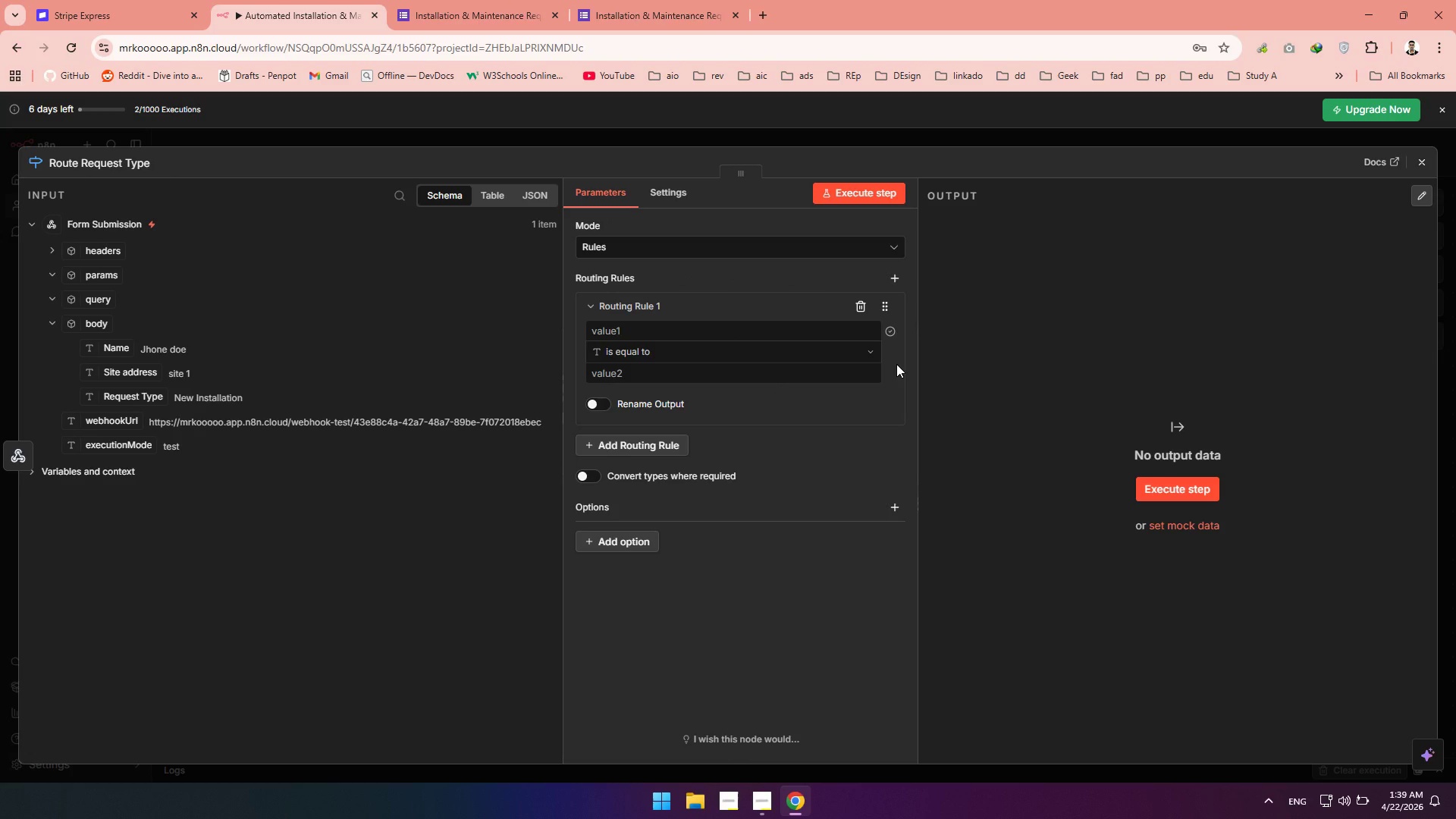 
wait(12.02)
 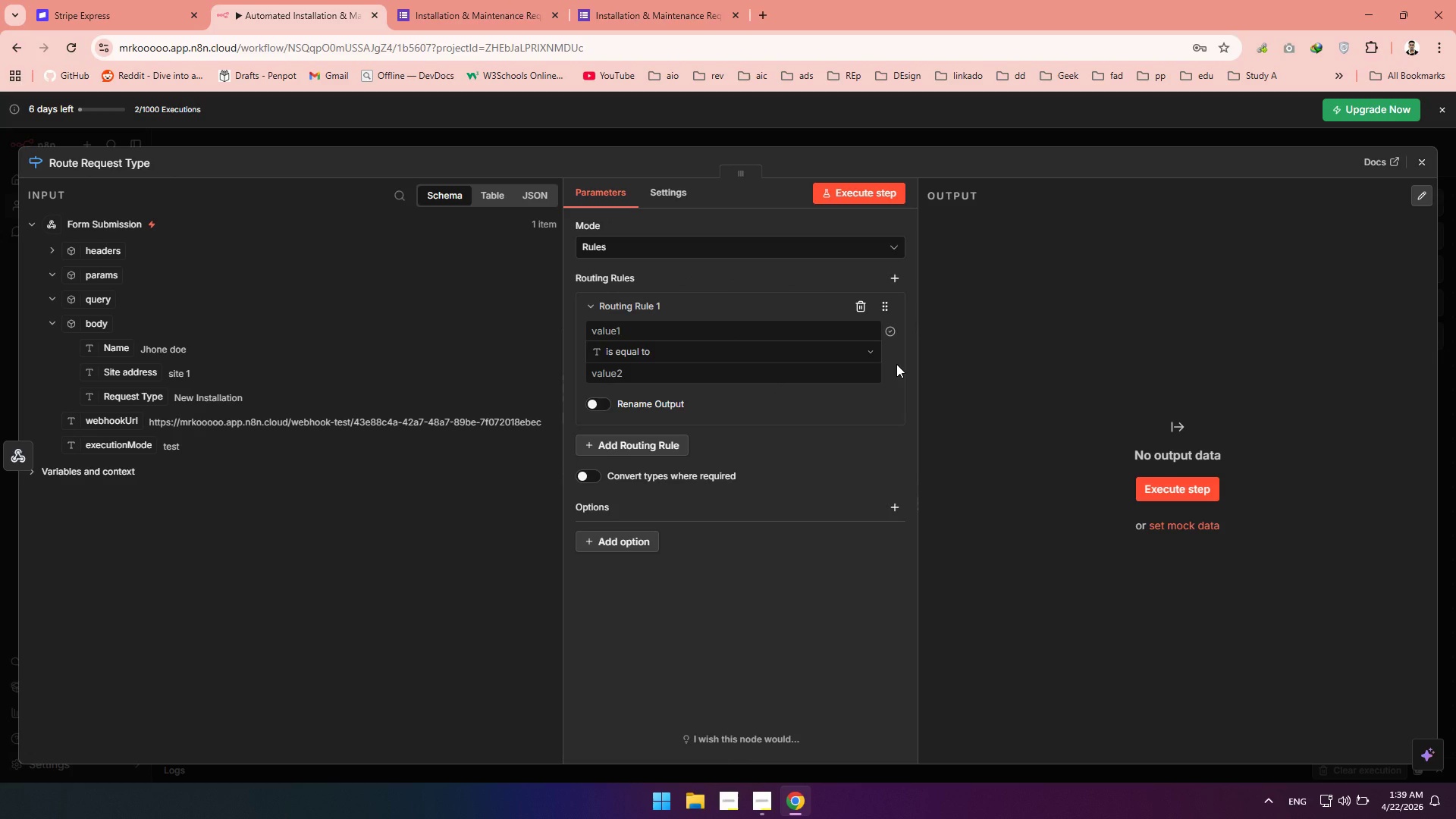 
left_click_drag(start_coordinate=[126, 404], to_coordinate=[634, 337])
 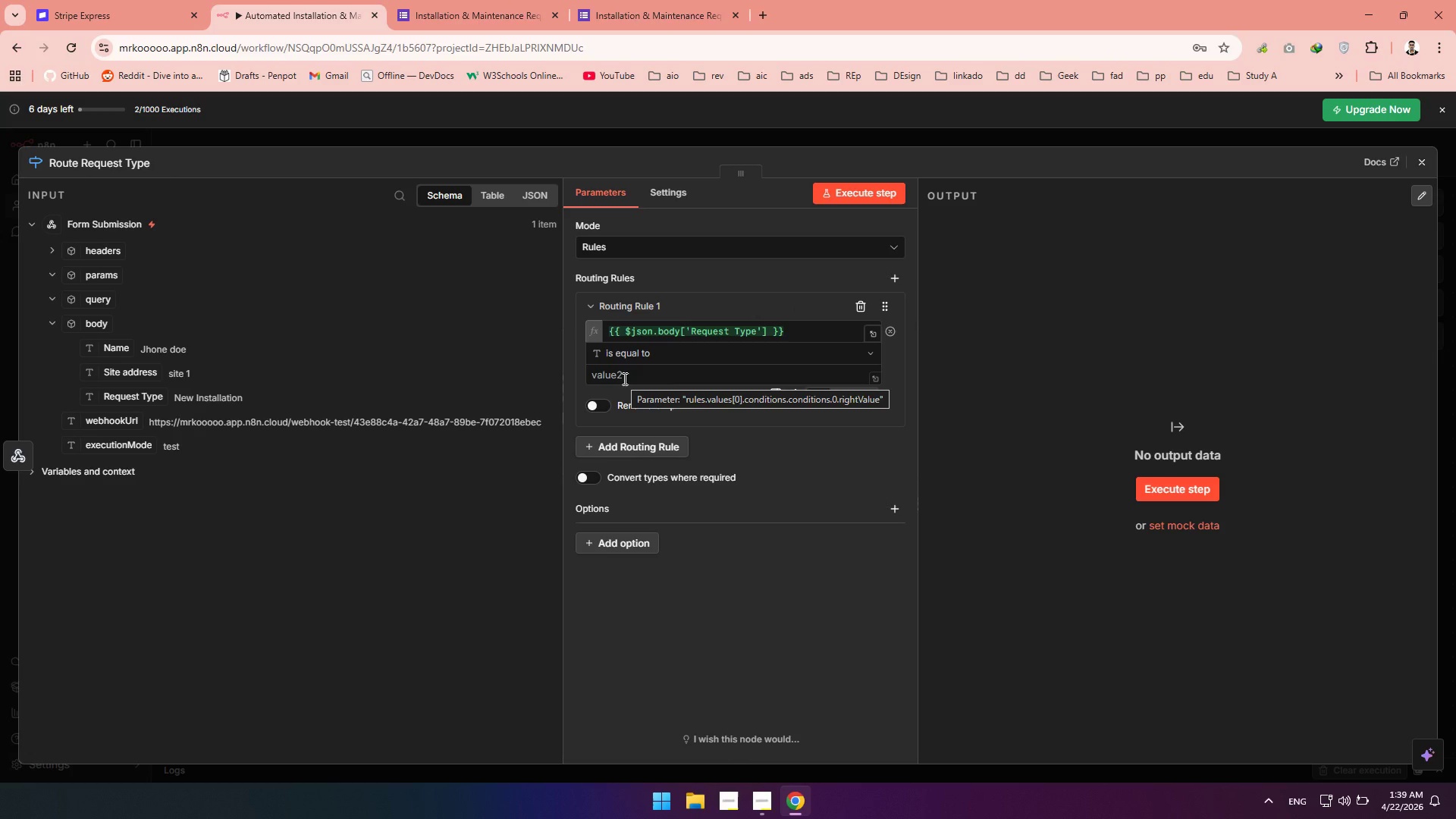 
wait(8.12)
 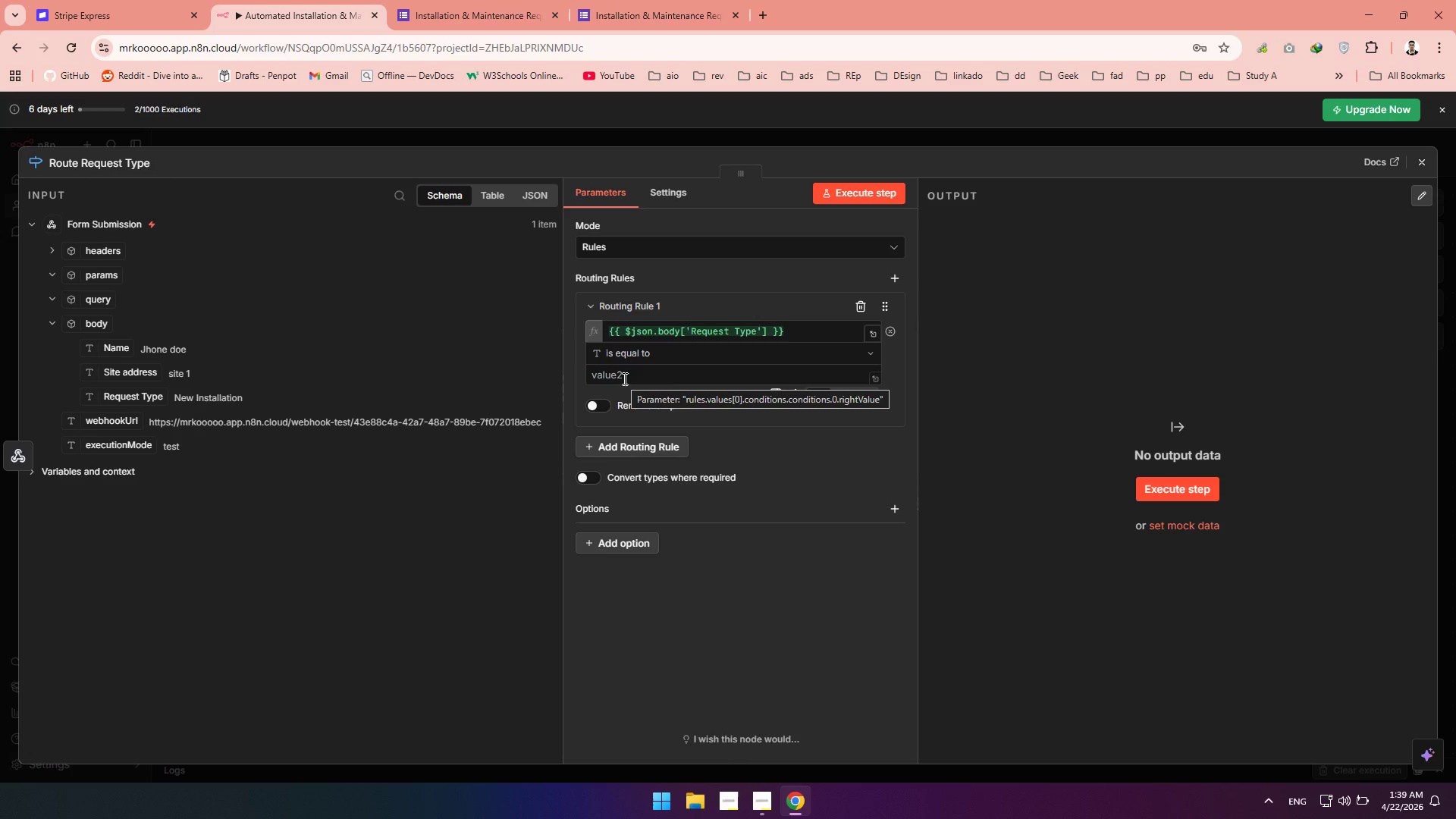 
left_click([760, 807])